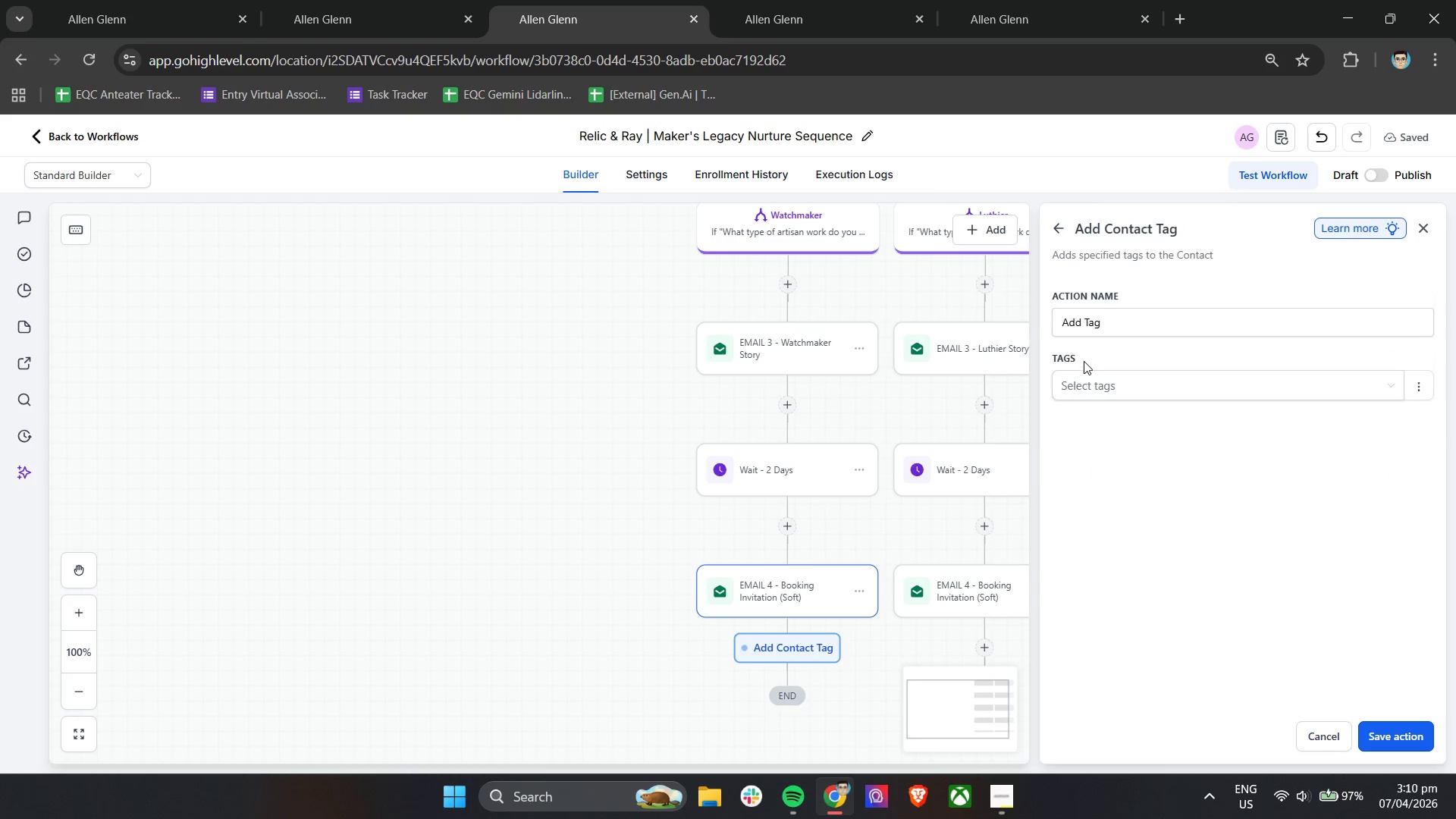 
left_click([1094, 379])
 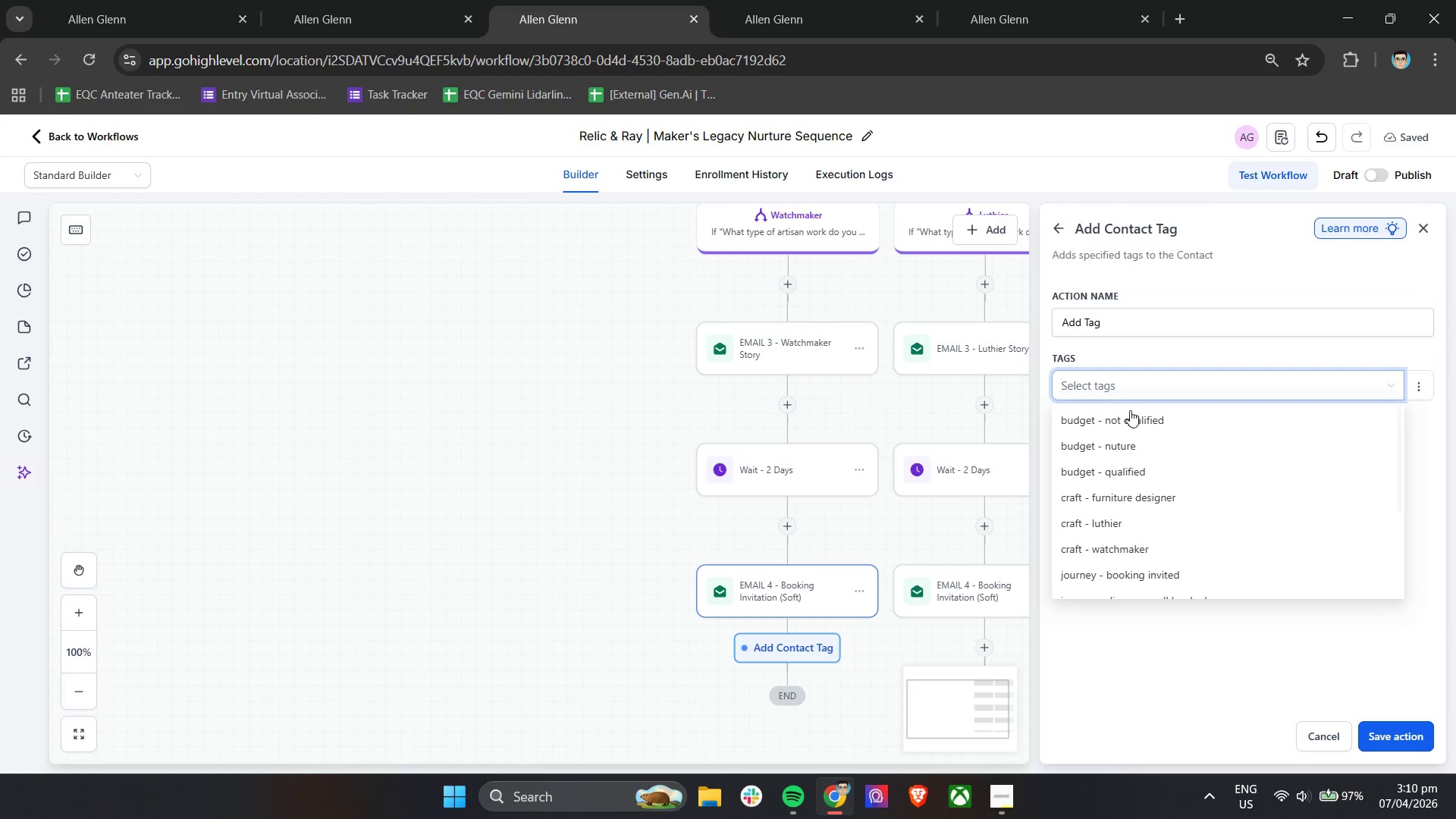 
scroll: coordinate [1212, 522], scroll_direction: down, amount: 5.0
 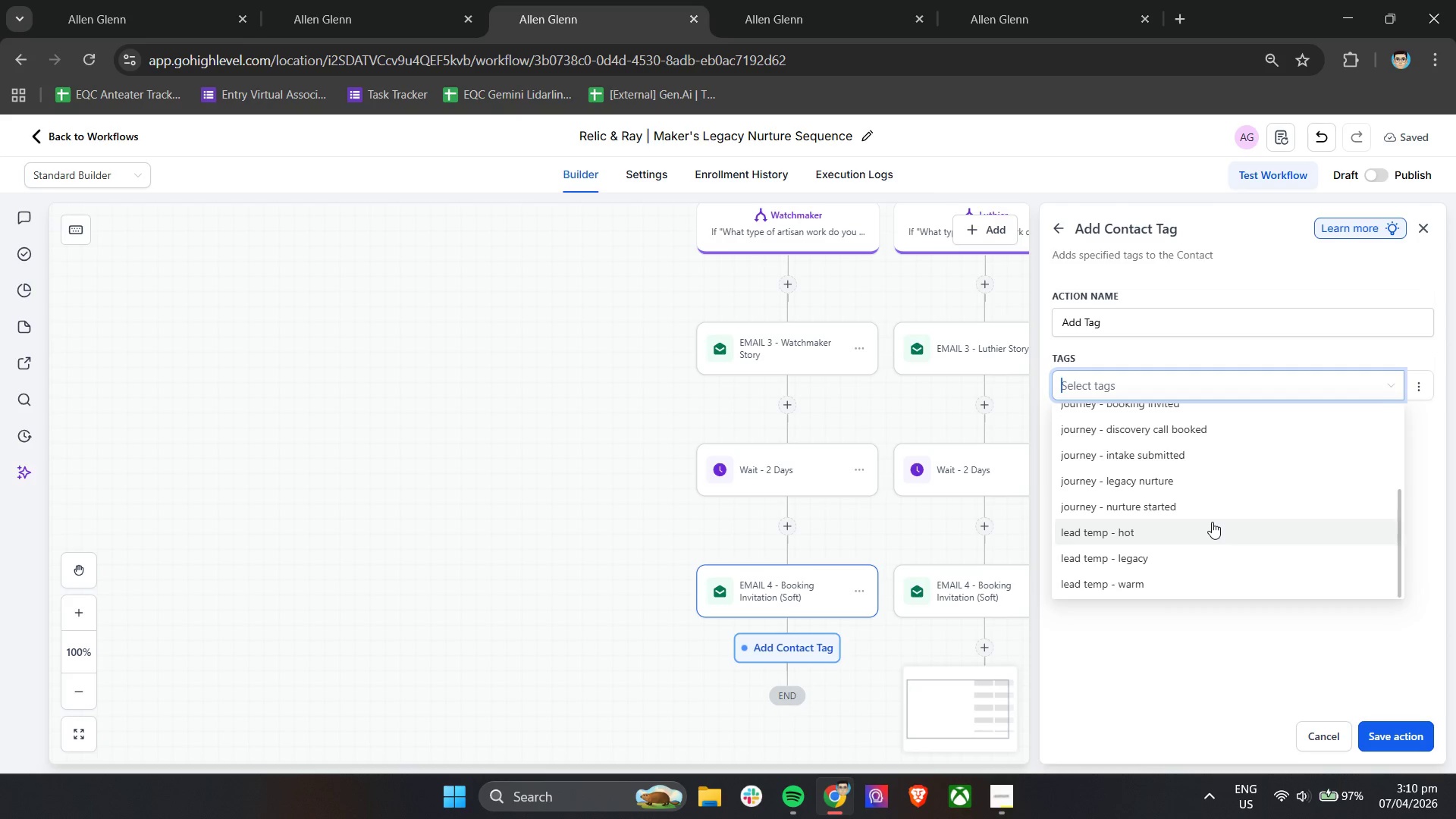 
wait(5.49)
 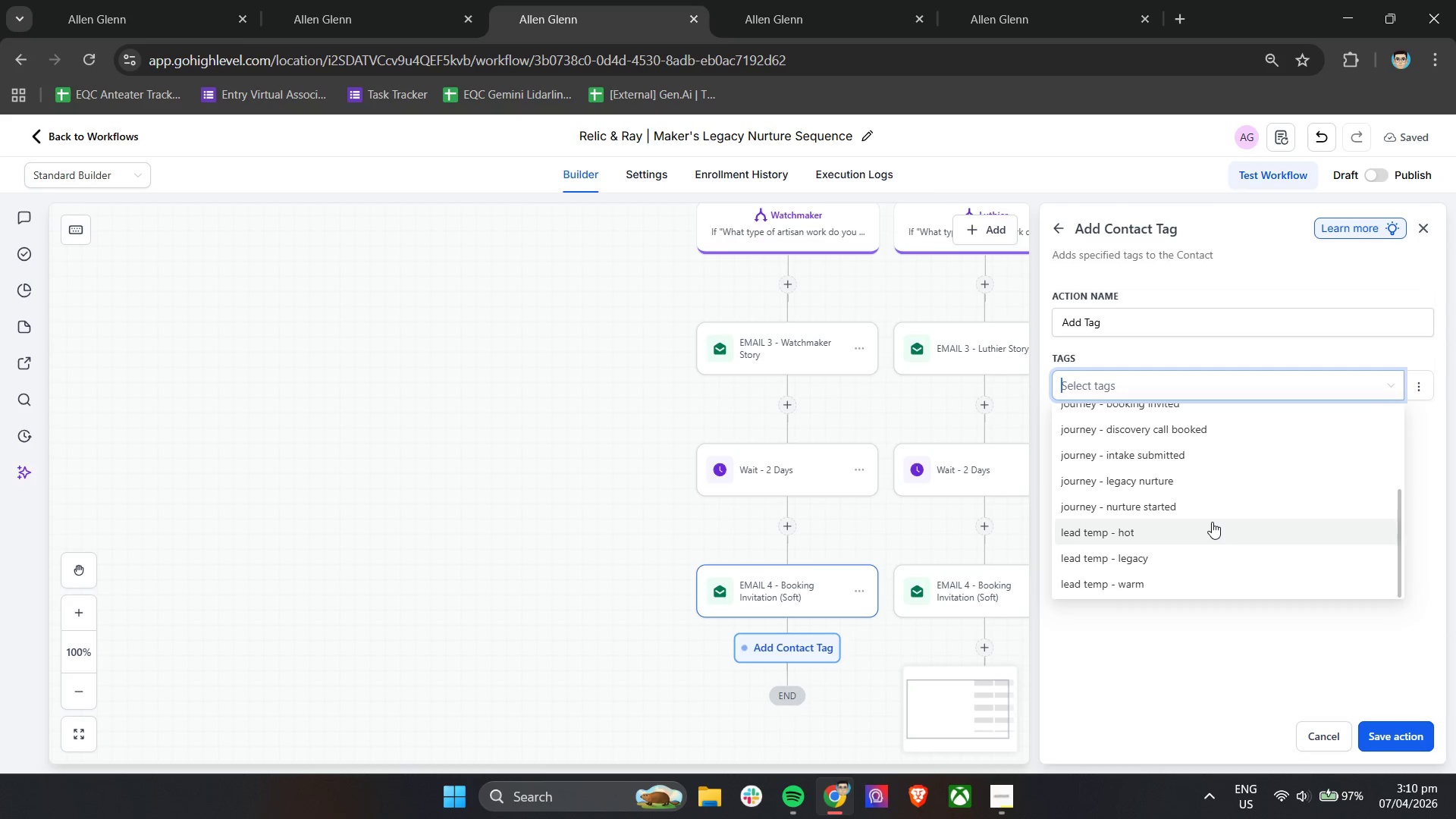 
scroll: coordinate [1203, 528], scroll_direction: up, amount: 1.0
 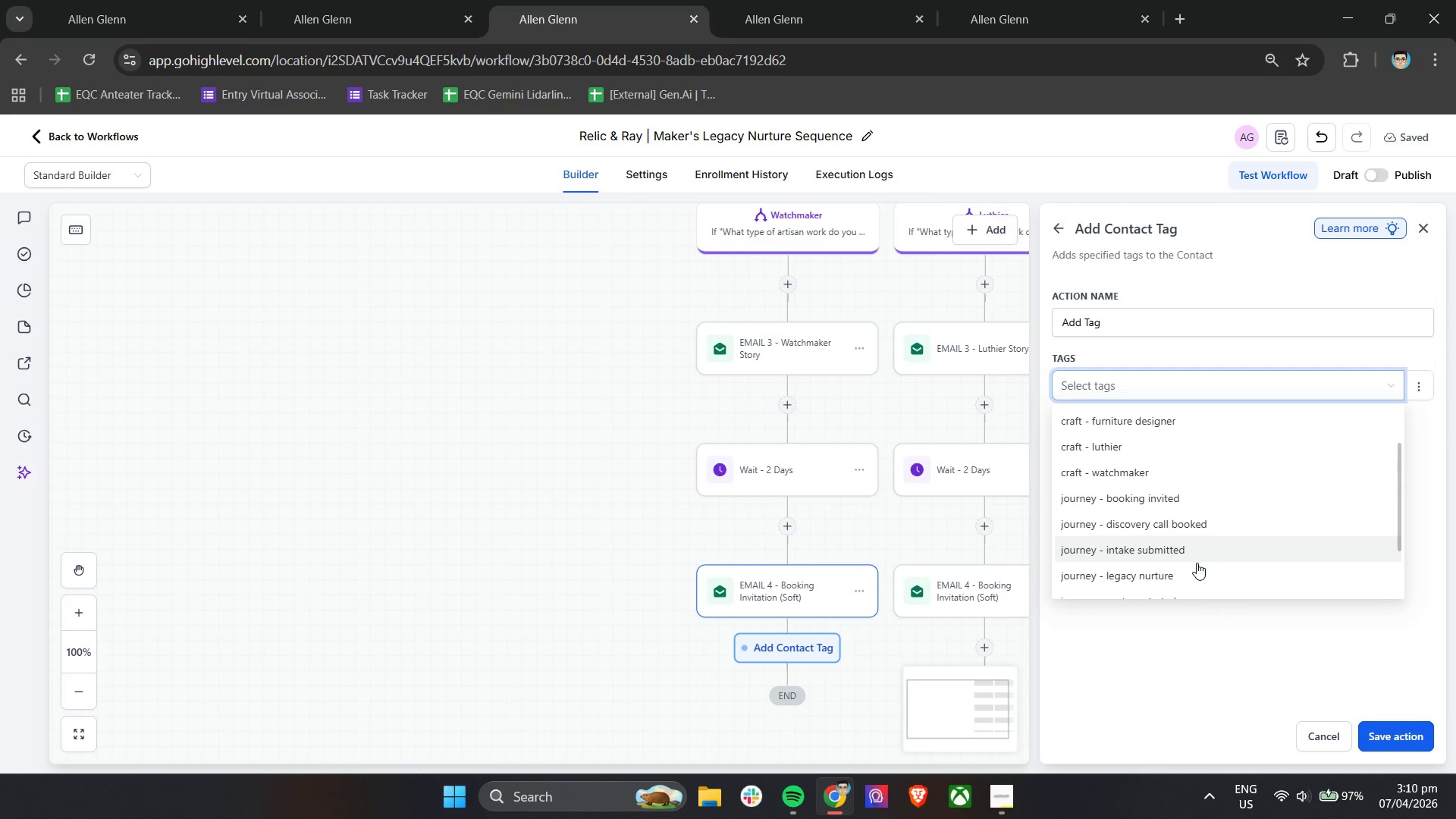 
scroll: coordinate [1201, 563], scroll_direction: down, amount: 1.0
 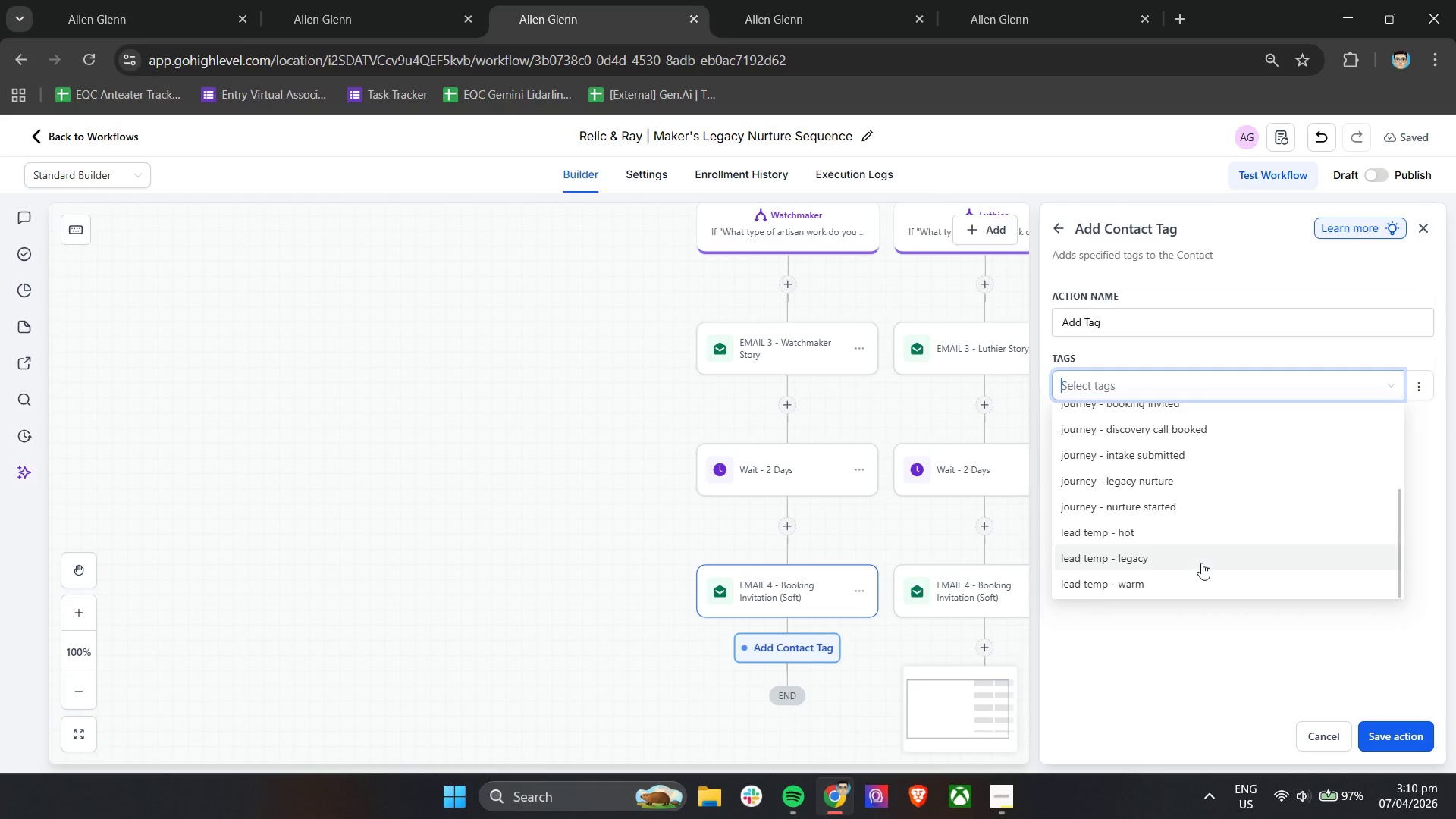 
scroll: coordinate [1203, 563], scroll_direction: up, amount: 1.0
 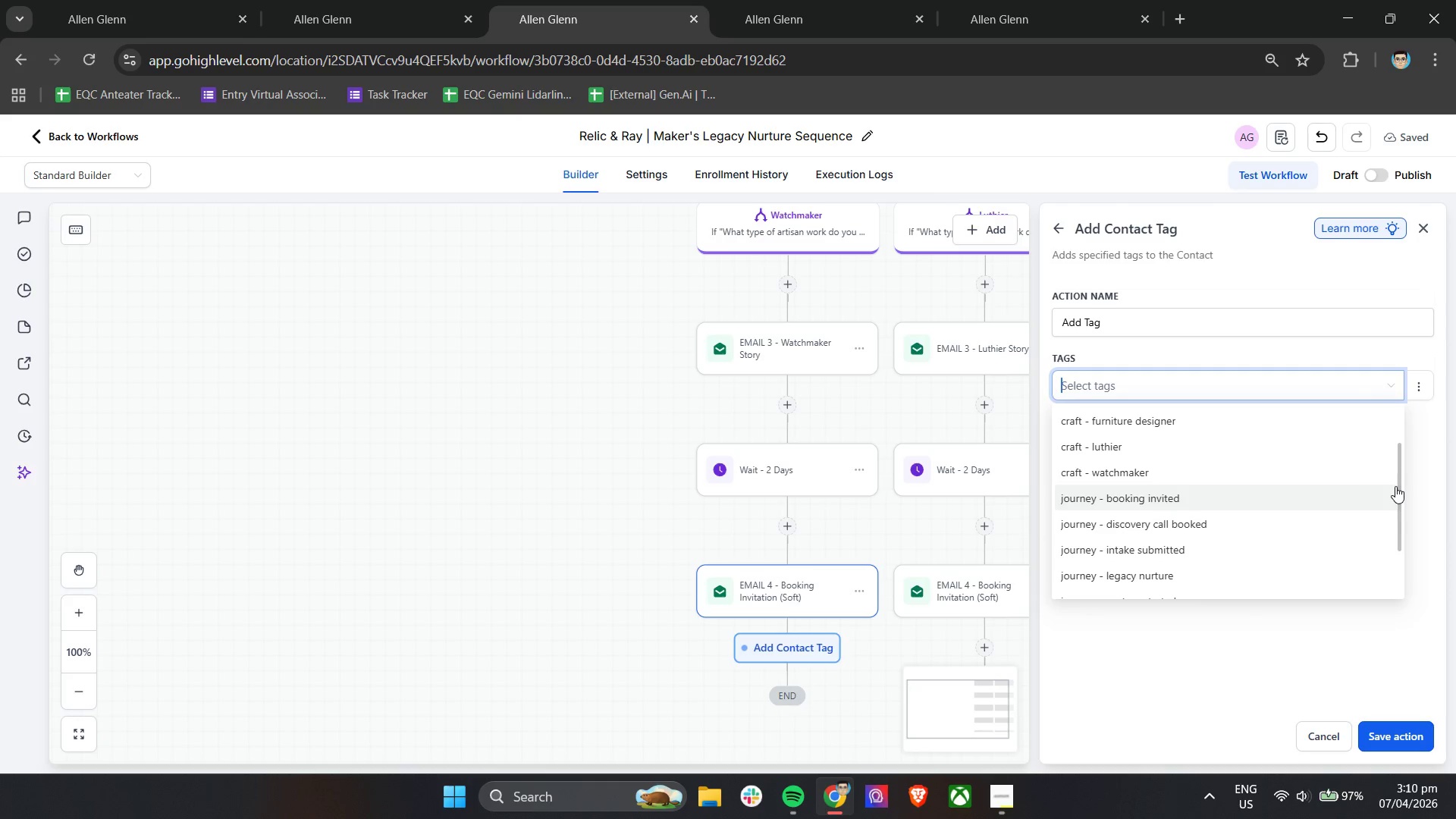 
left_click_drag(start_coordinate=[1400, 474], to_coordinate=[1380, 510])
 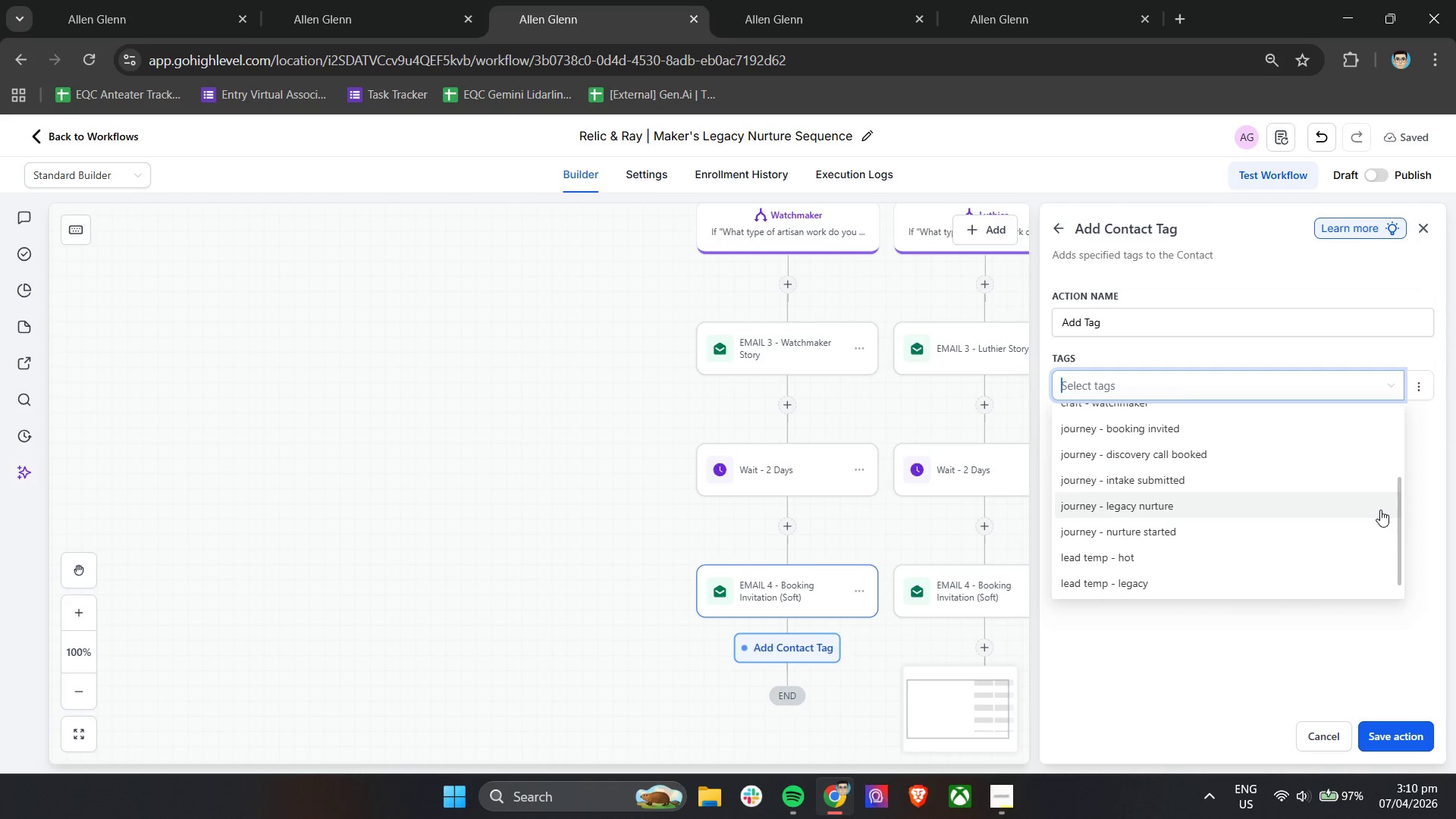 
wait(7.02)
 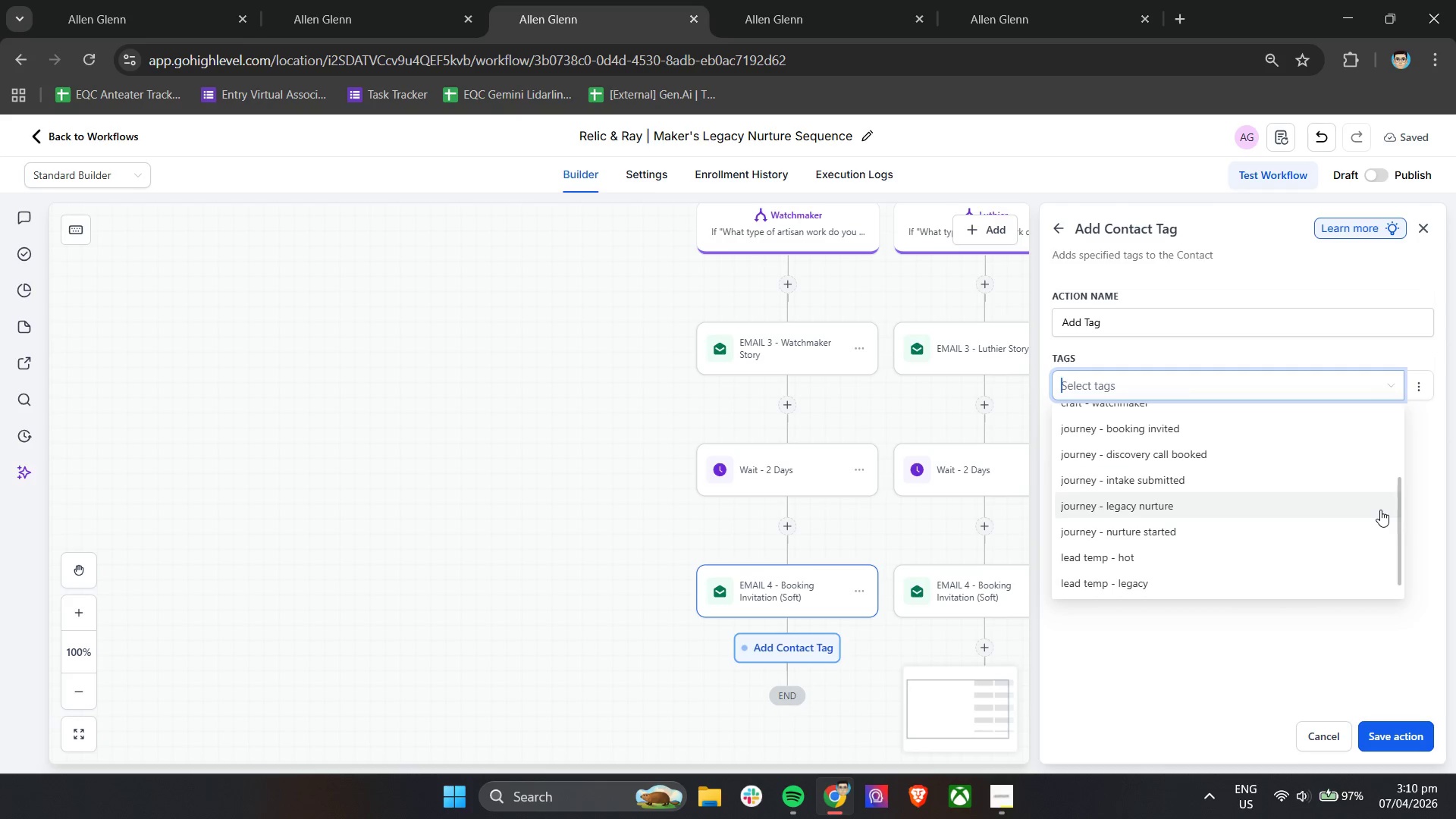 
scroll: coordinate [1380, 510], scroll_direction: down, amount: 1.0
 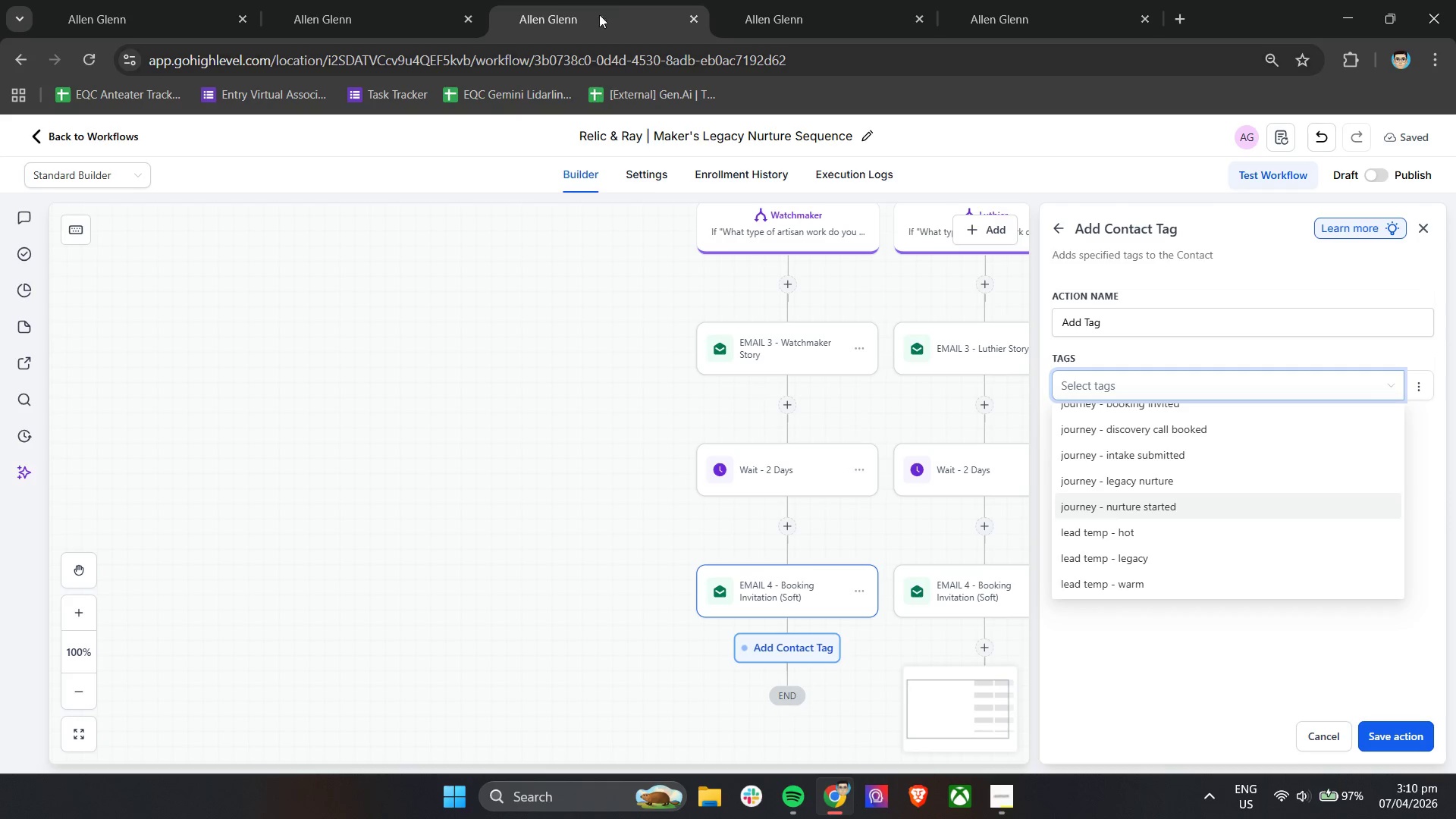 
left_click([830, 0])
 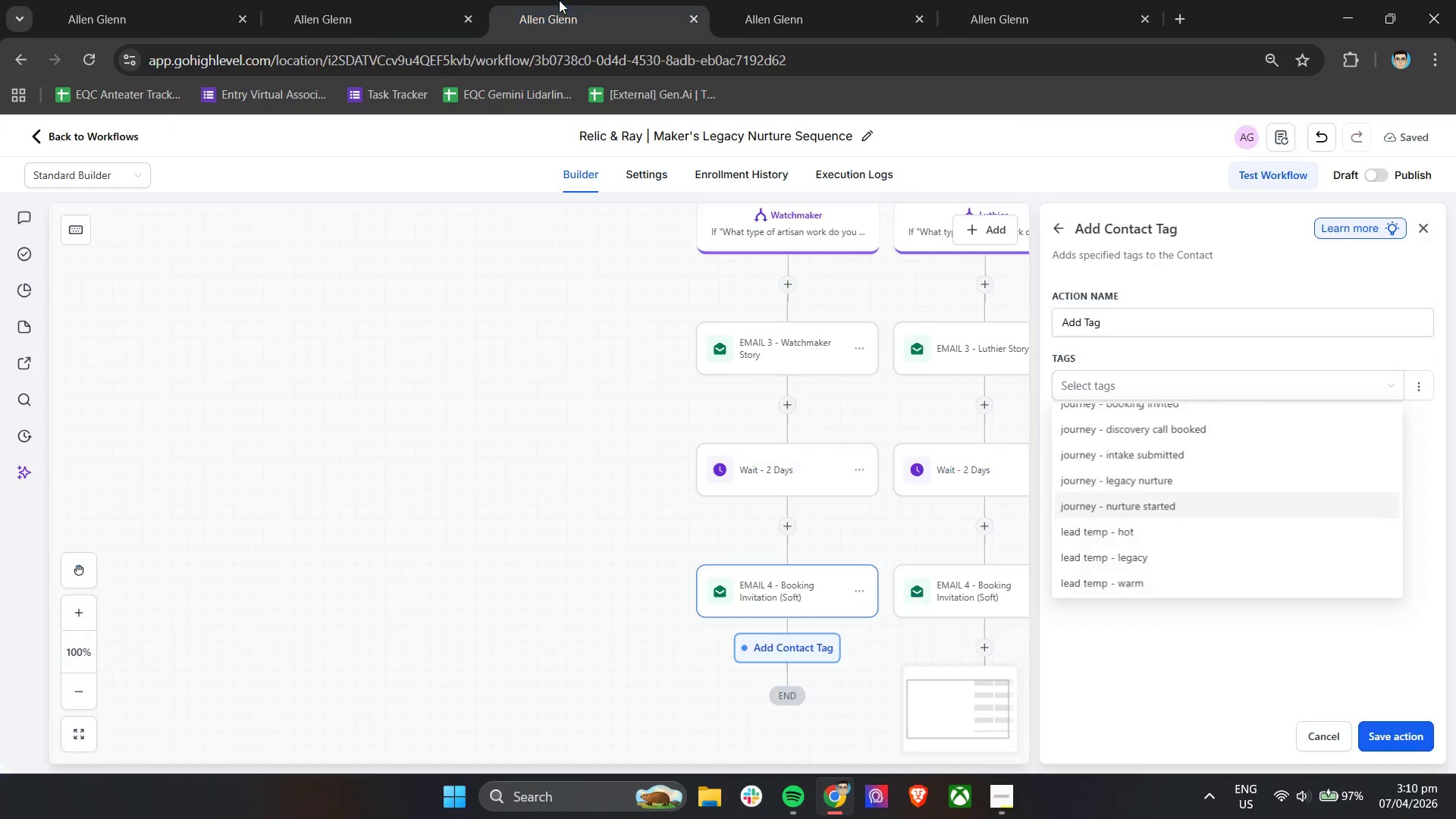 
double_click([396, 0])
 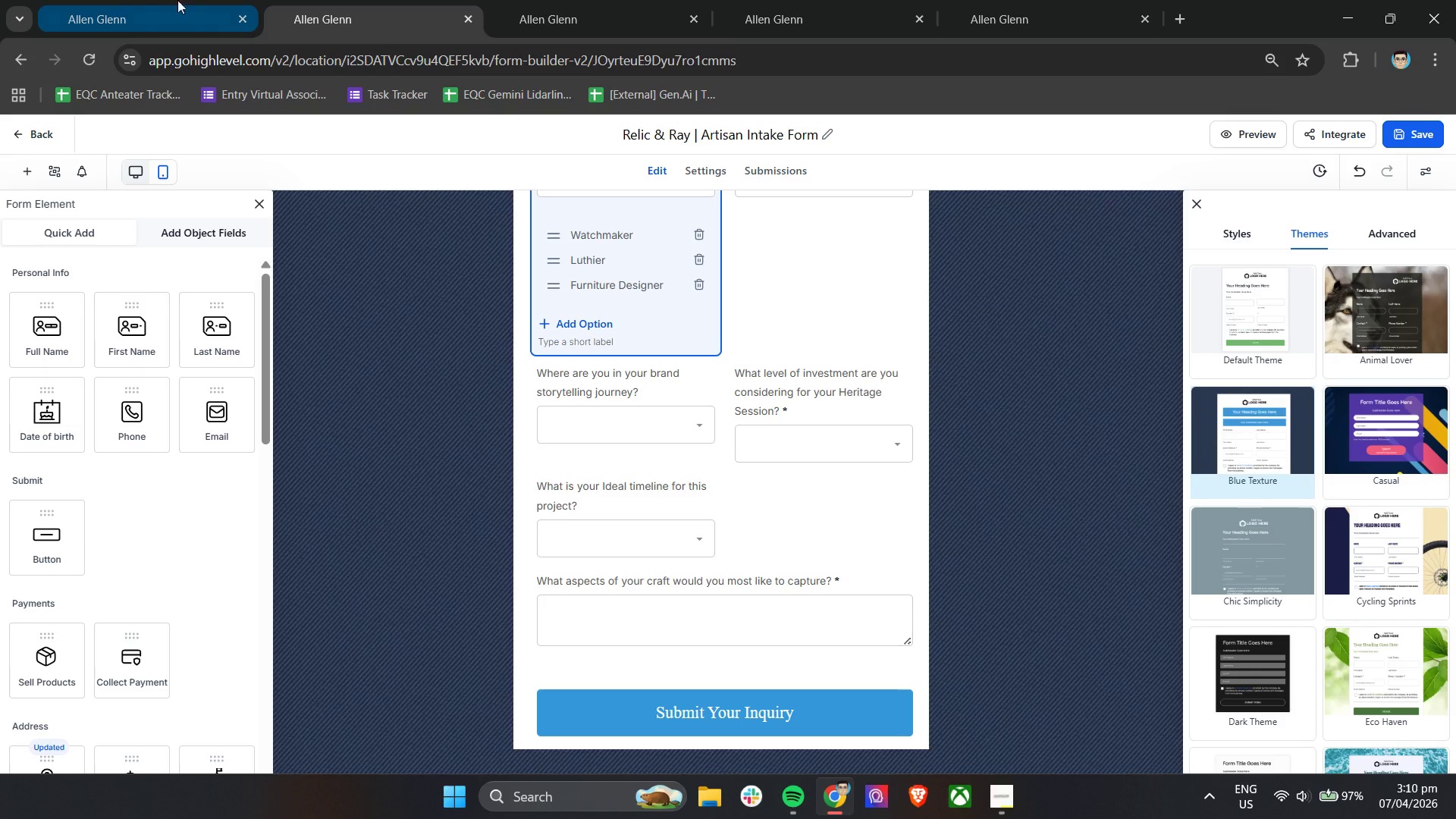 
left_click([102, 0])
 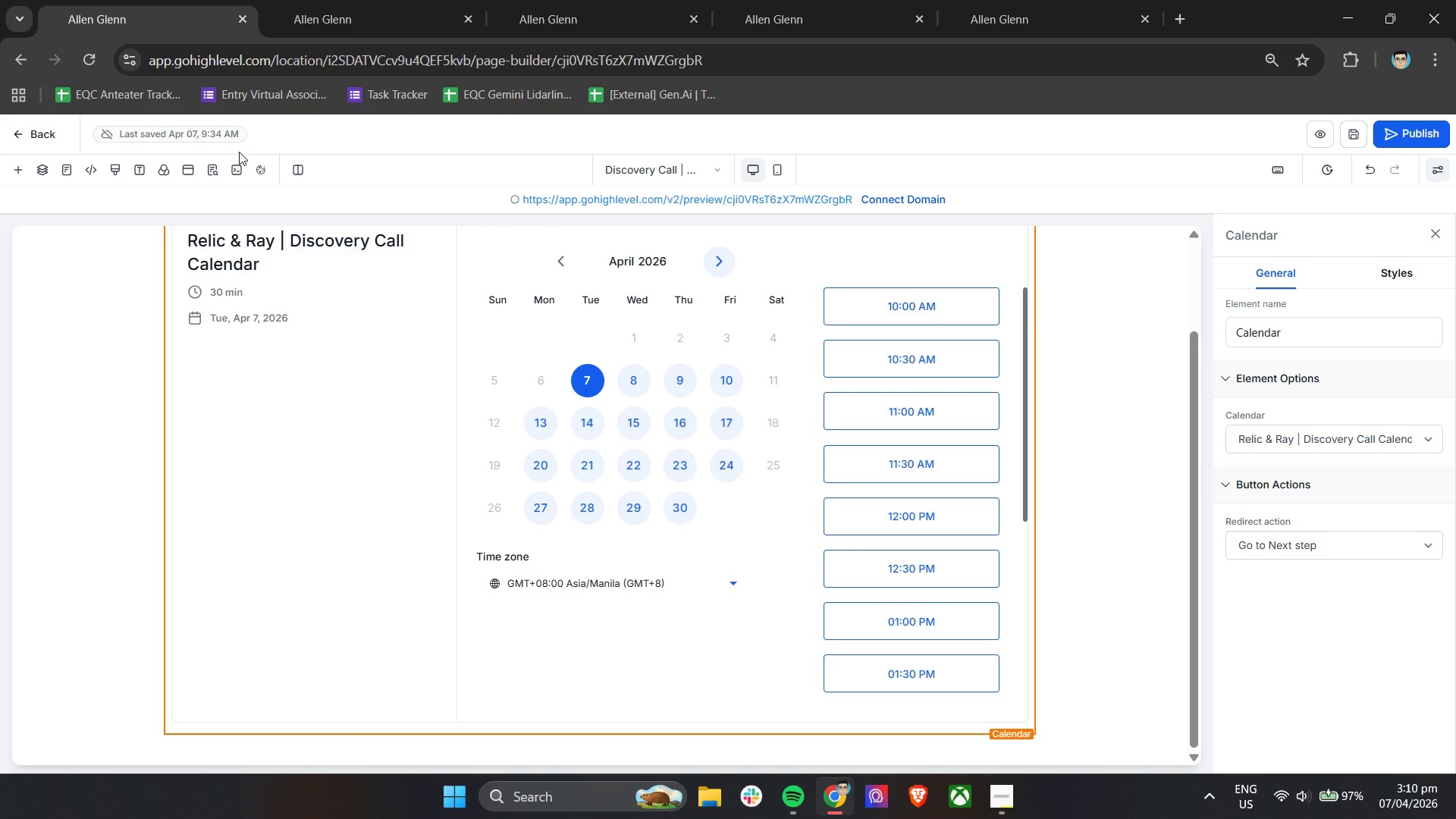 
left_click([14, 140])
 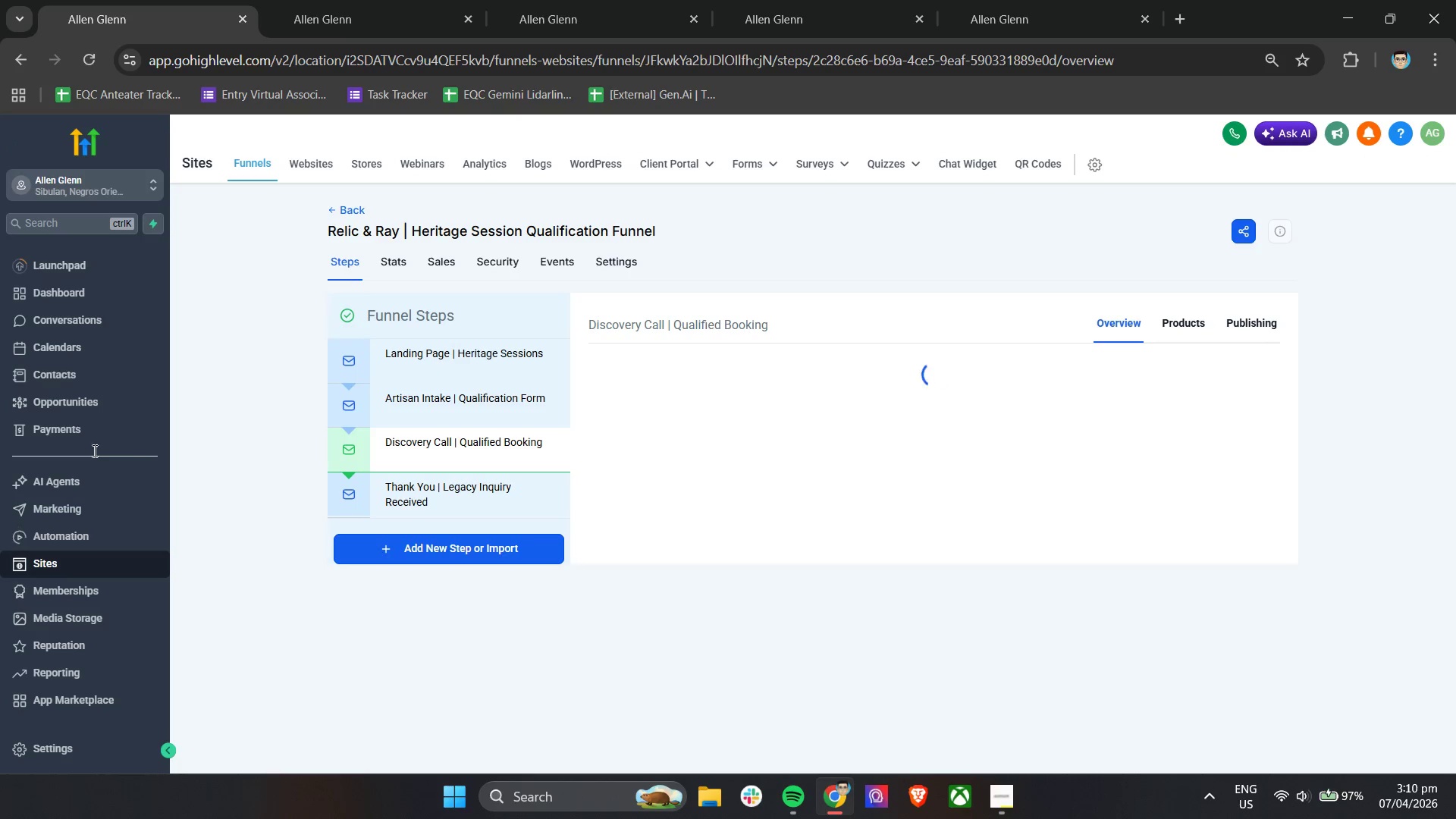 
left_click([22, 758])
 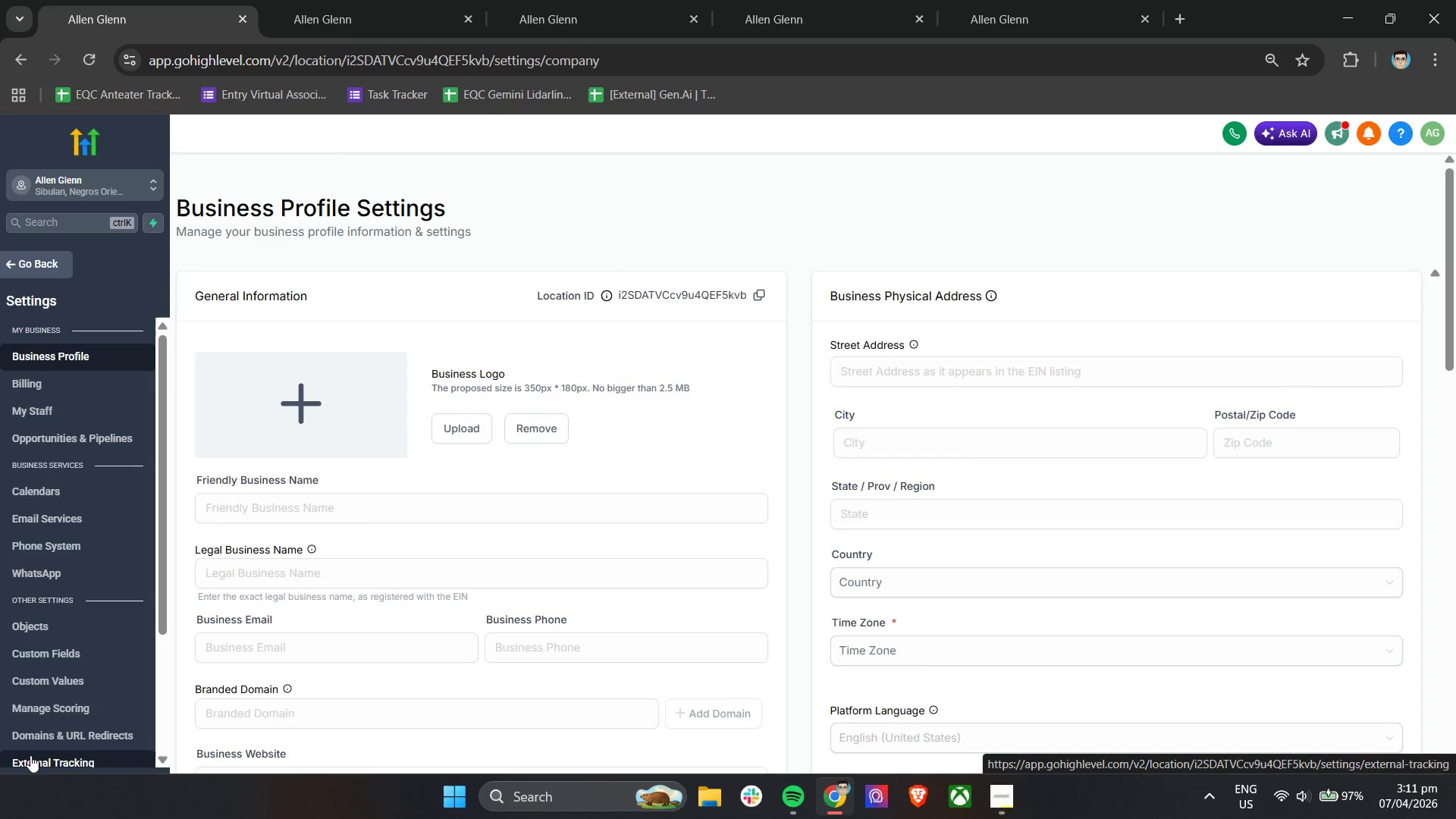 
wait(5.7)
 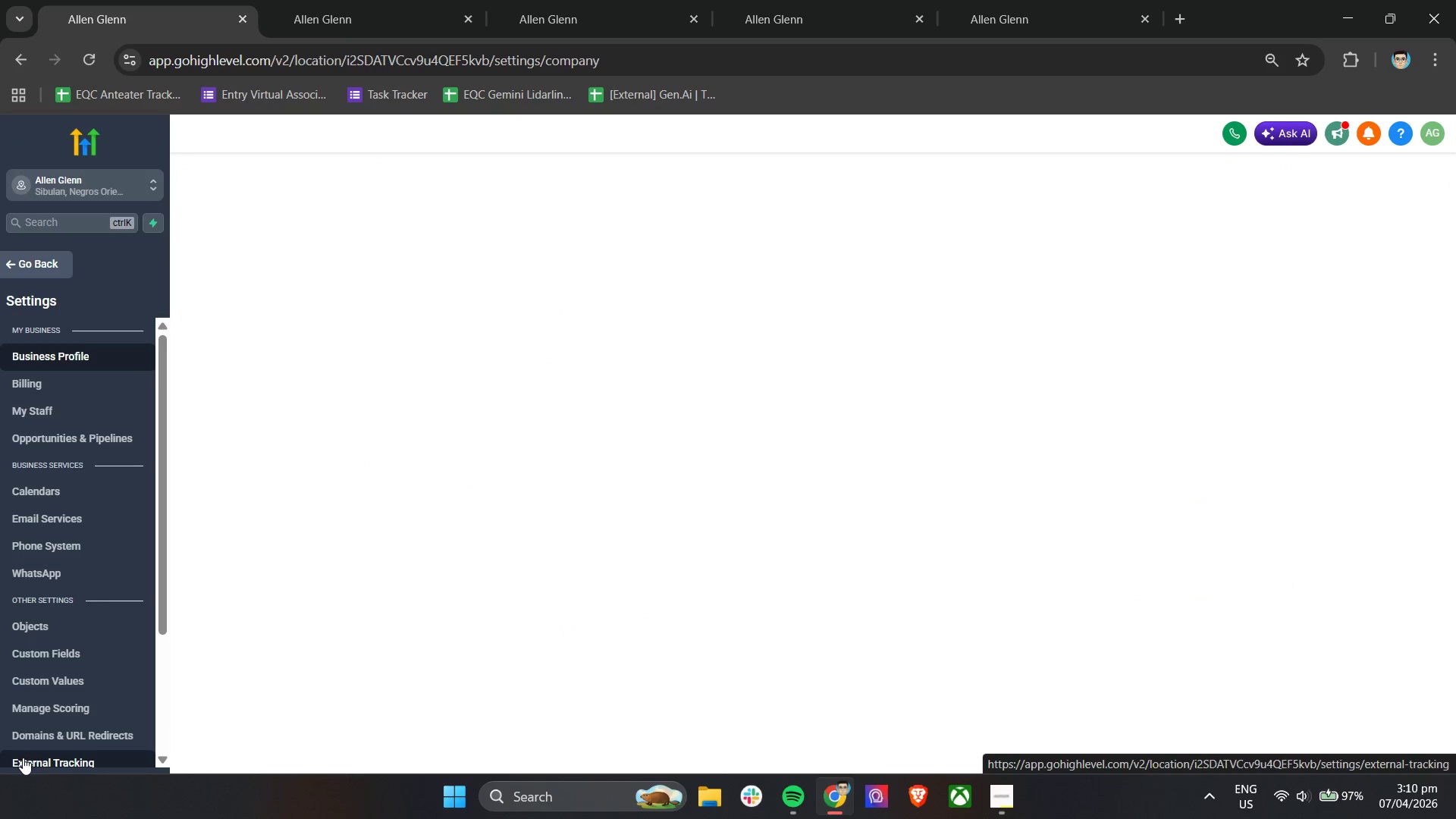 
scroll: coordinate [61, 508], scroll_direction: down, amount: 5.0
 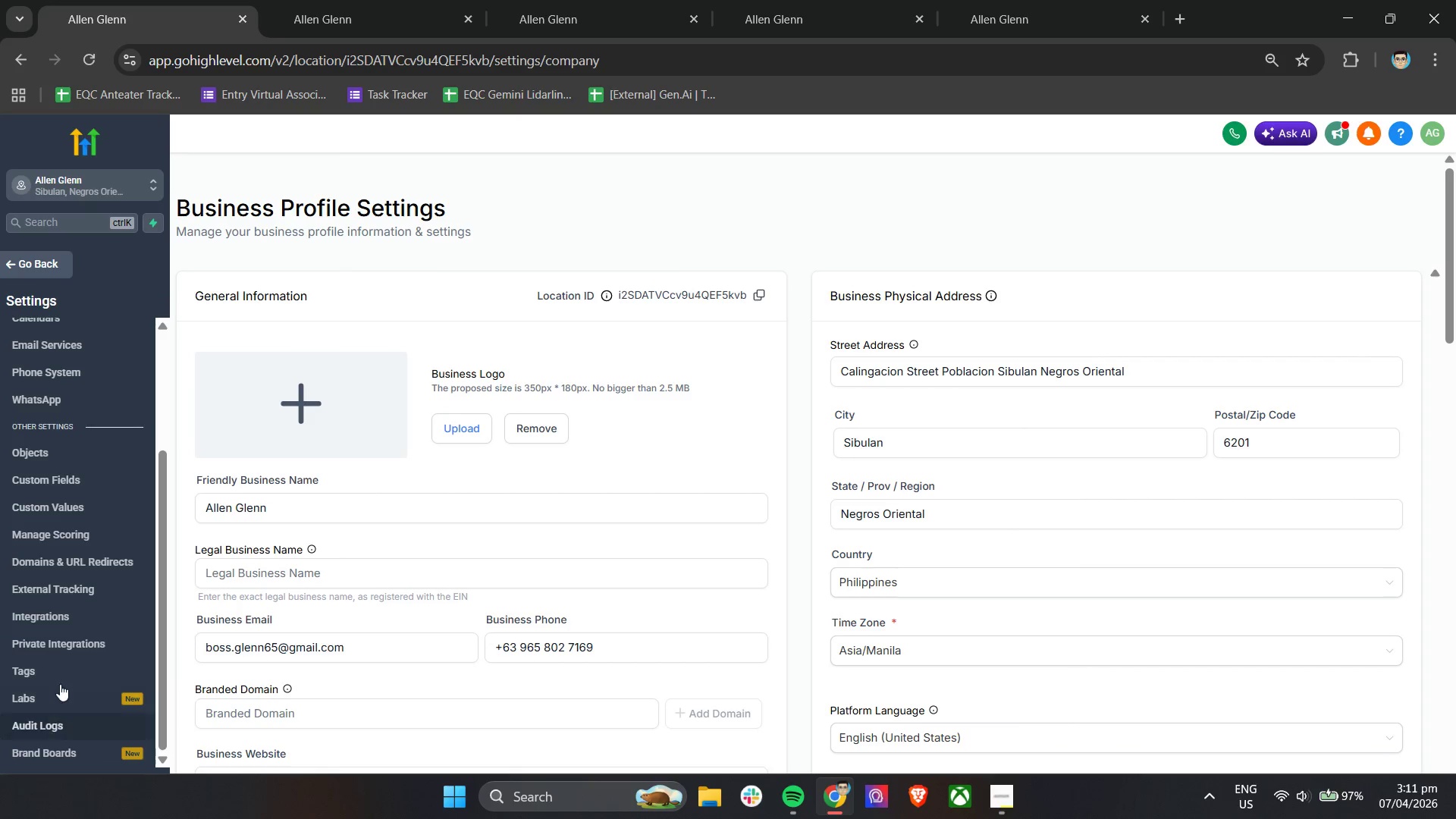 
left_click([61, 669])
 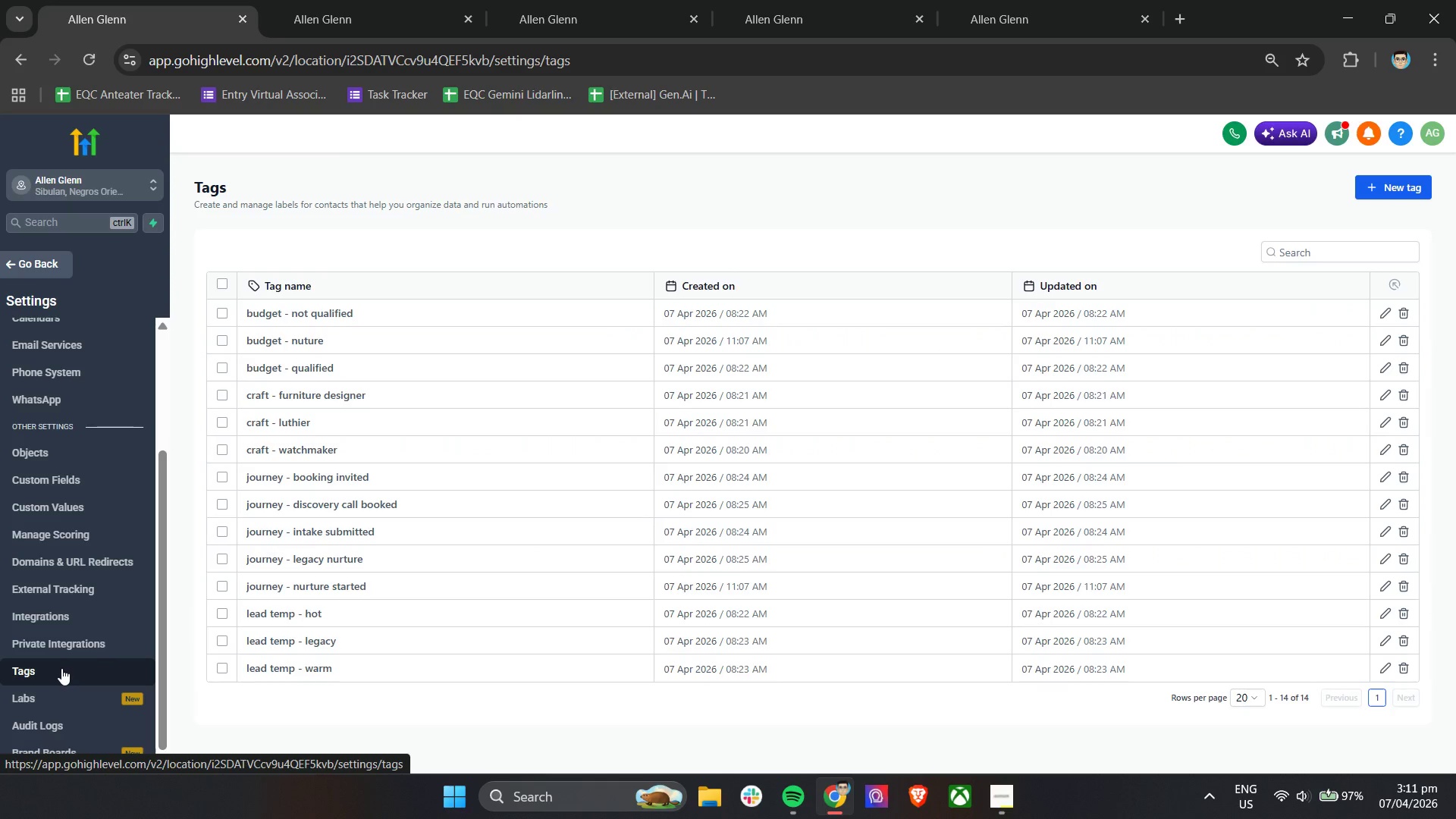 
wait(5.8)
 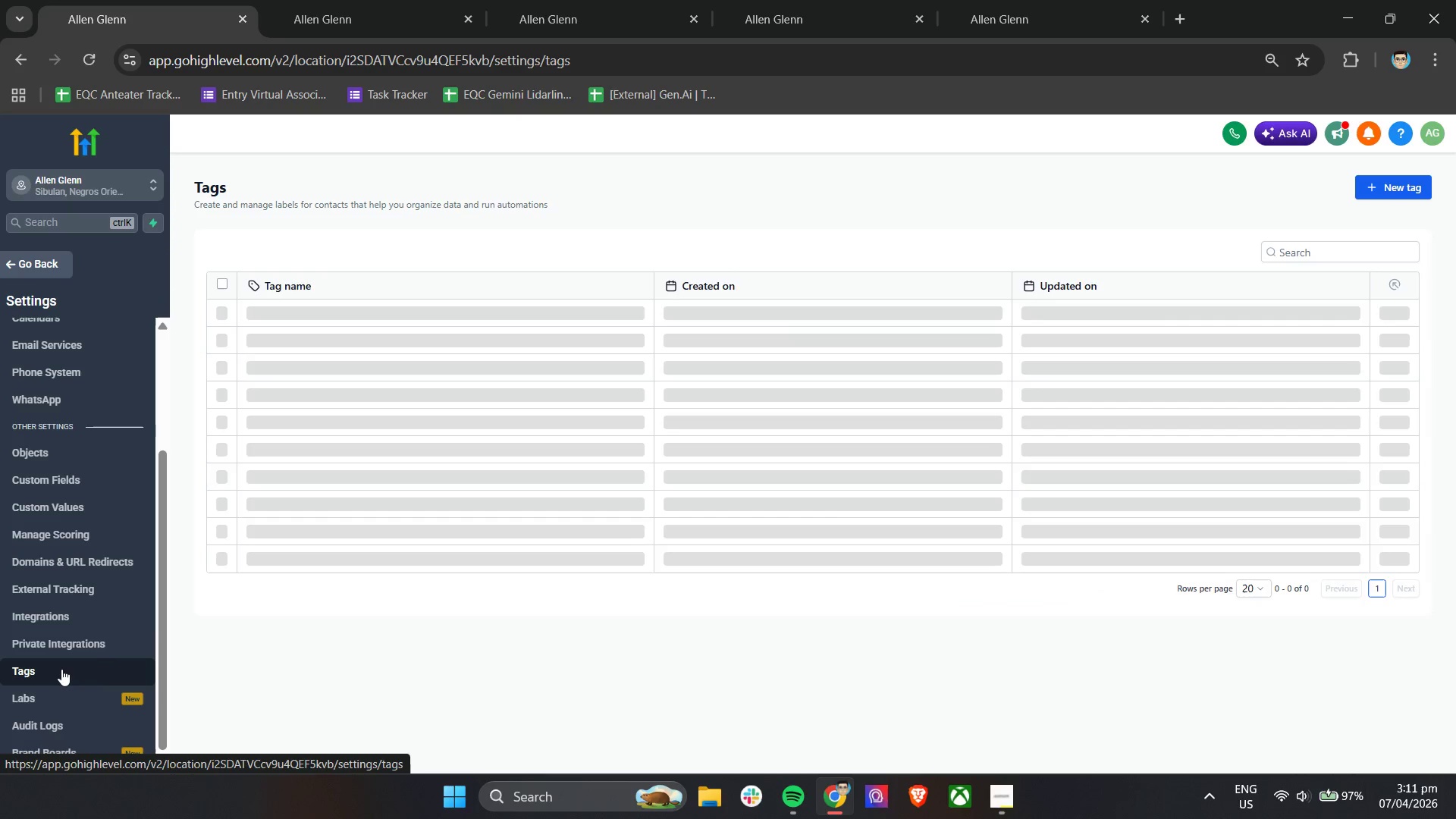 
left_click([1383, 178])
 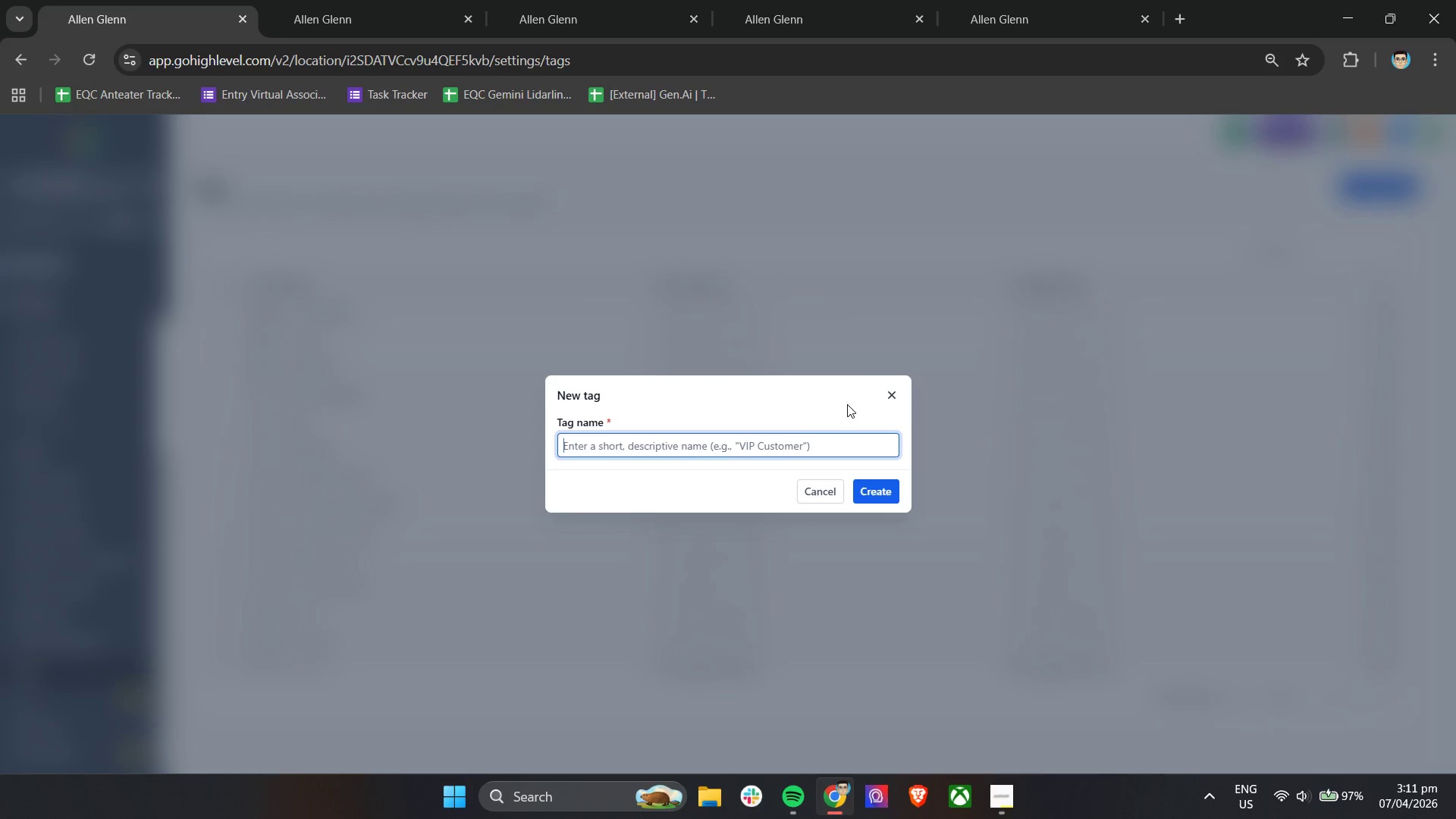 
left_click([719, 457])
 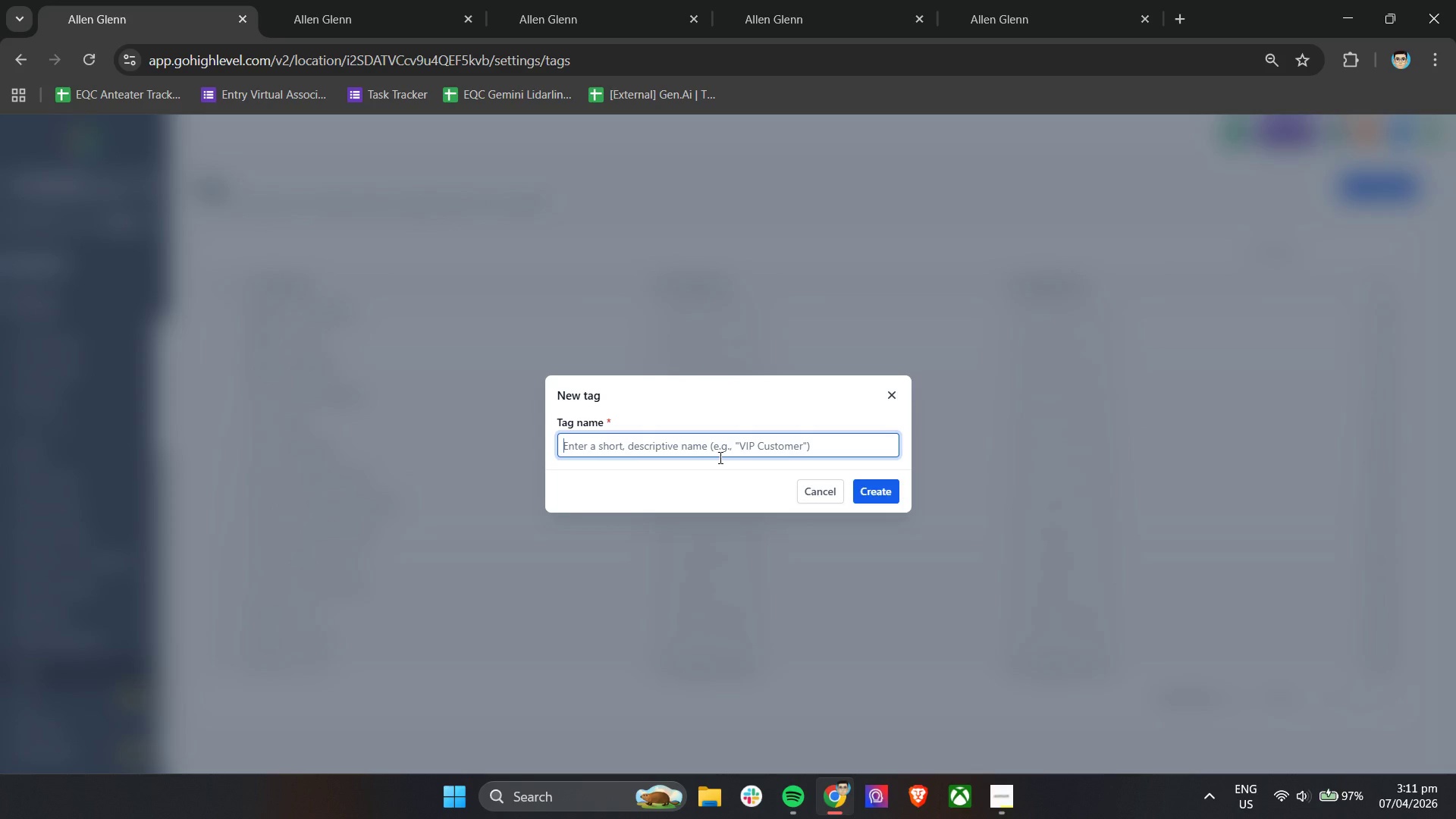 
hold_key(key=ShiftLeft, duration=0.61)
 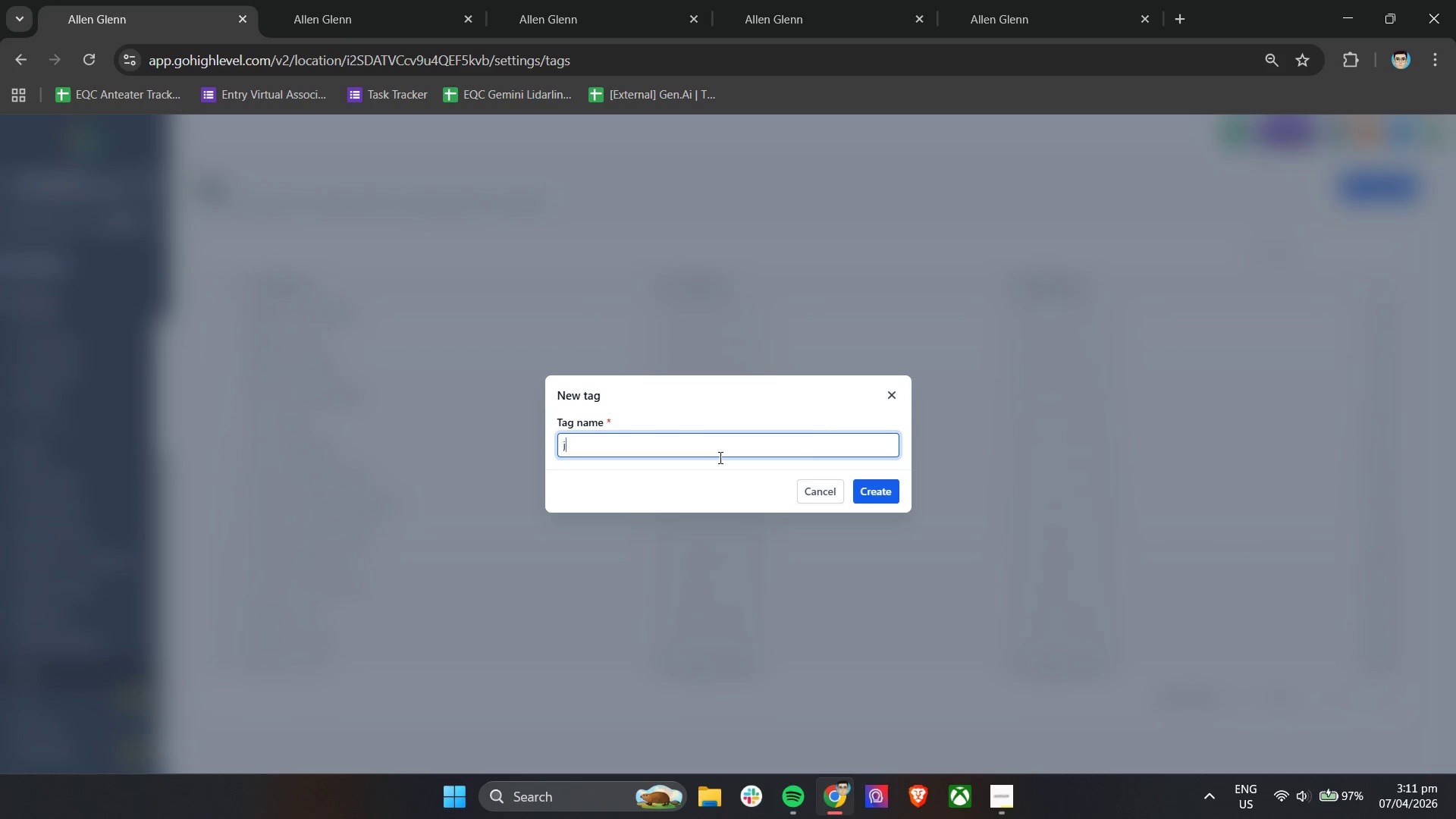 
type(journey - nuture comple)
 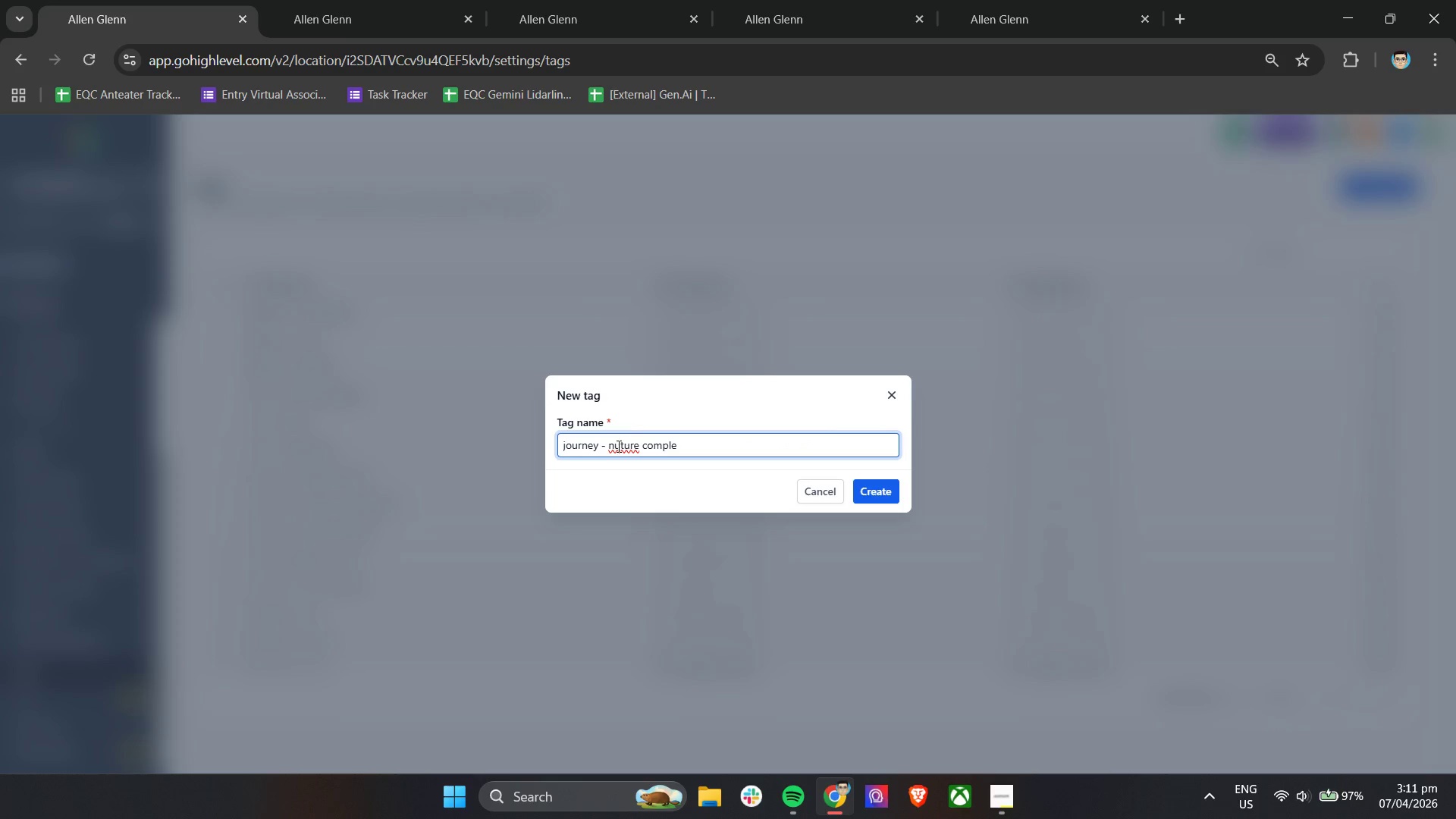 
key(R)
 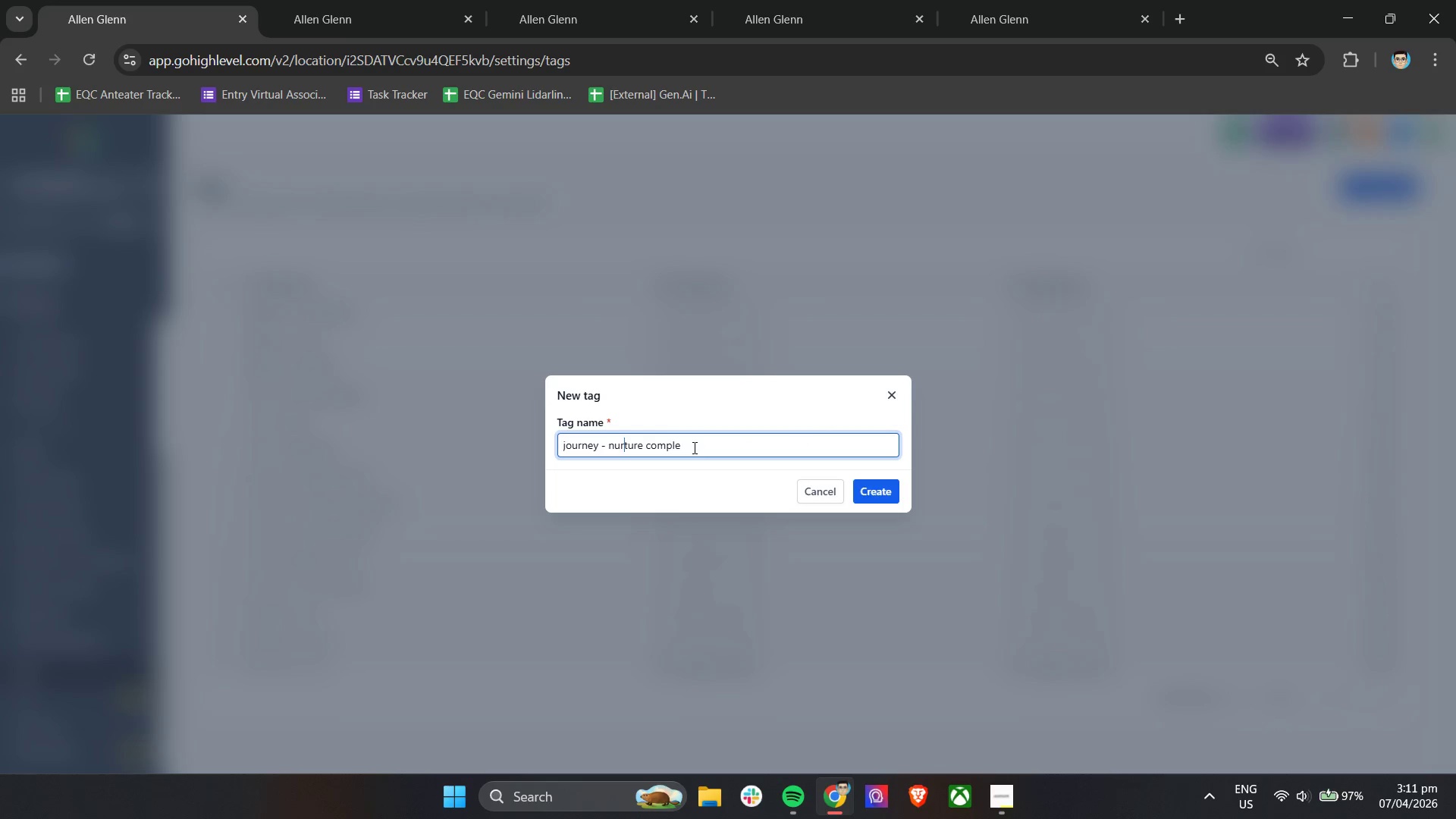 
left_click([693, 447])
 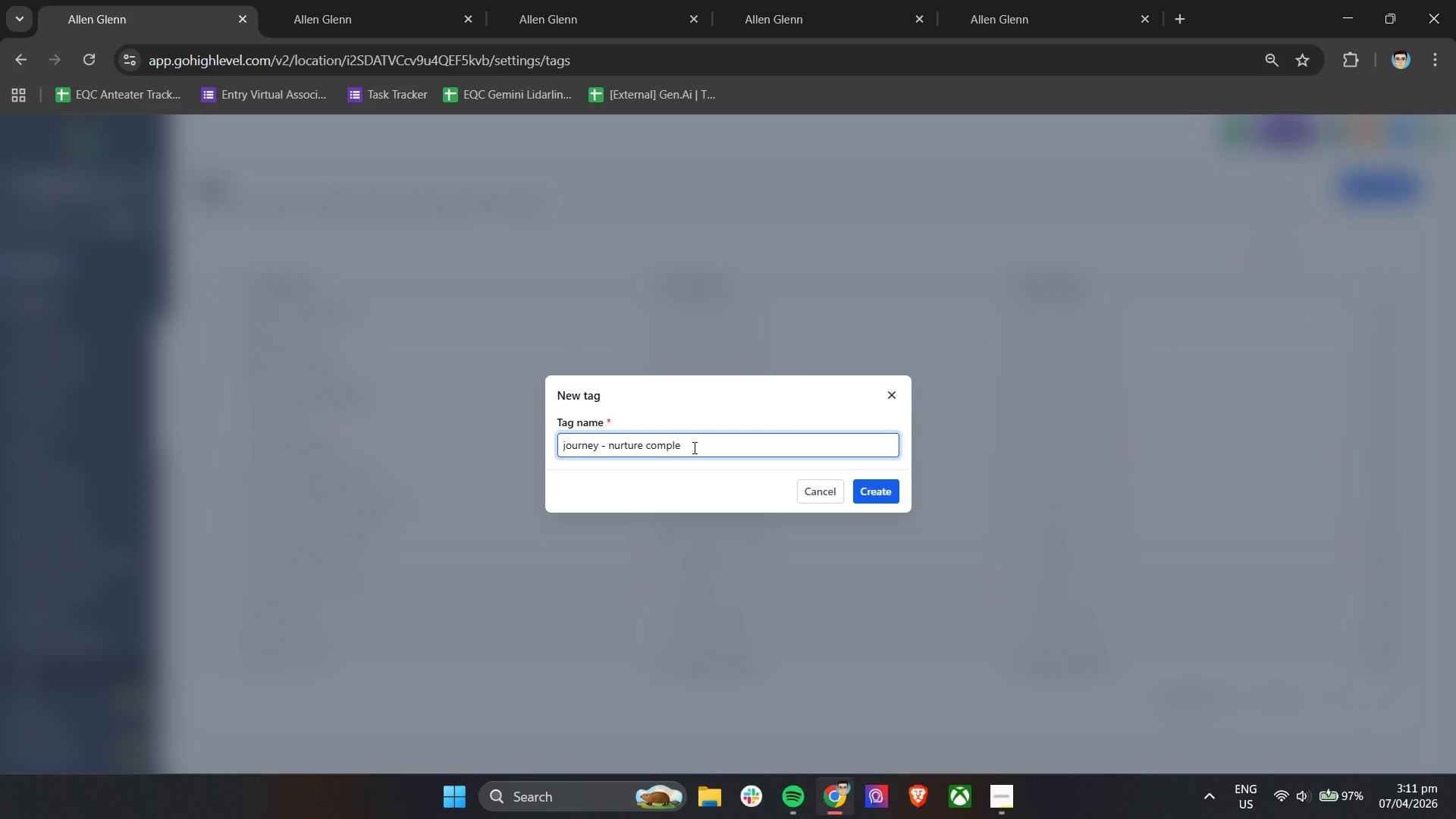 
type(ted)
 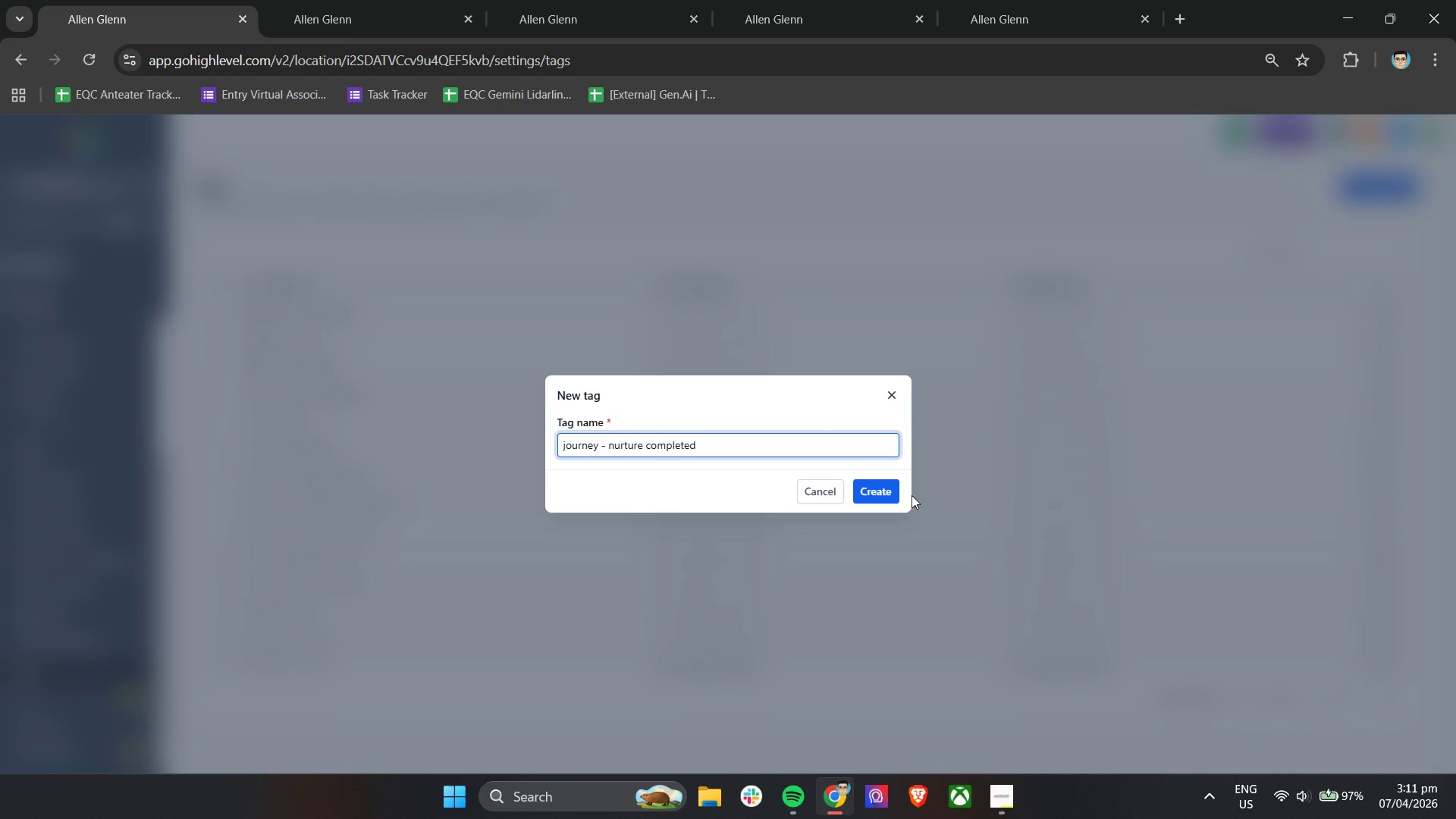 
left_click([890, 494])
 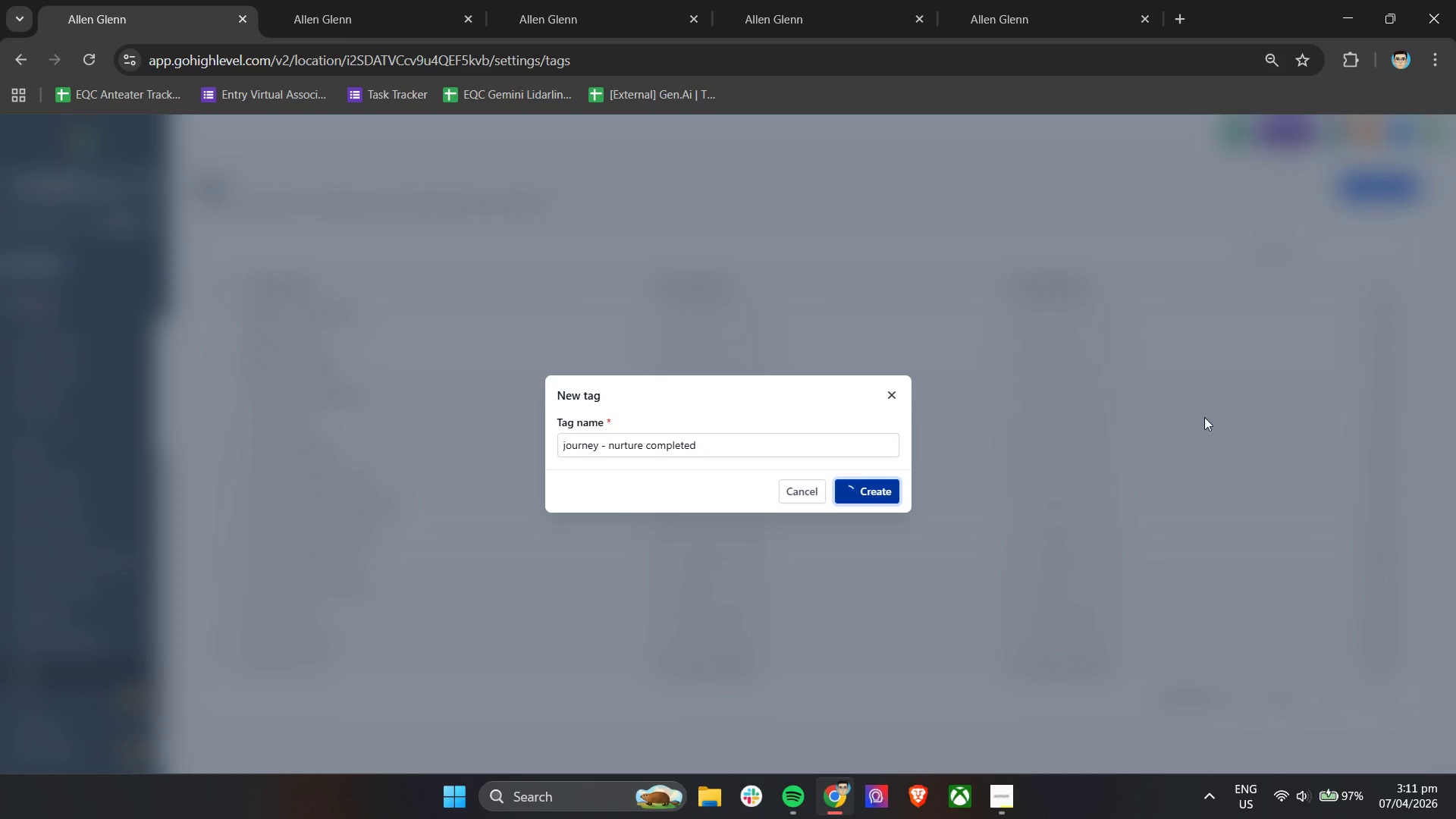 
wait(8.26)
 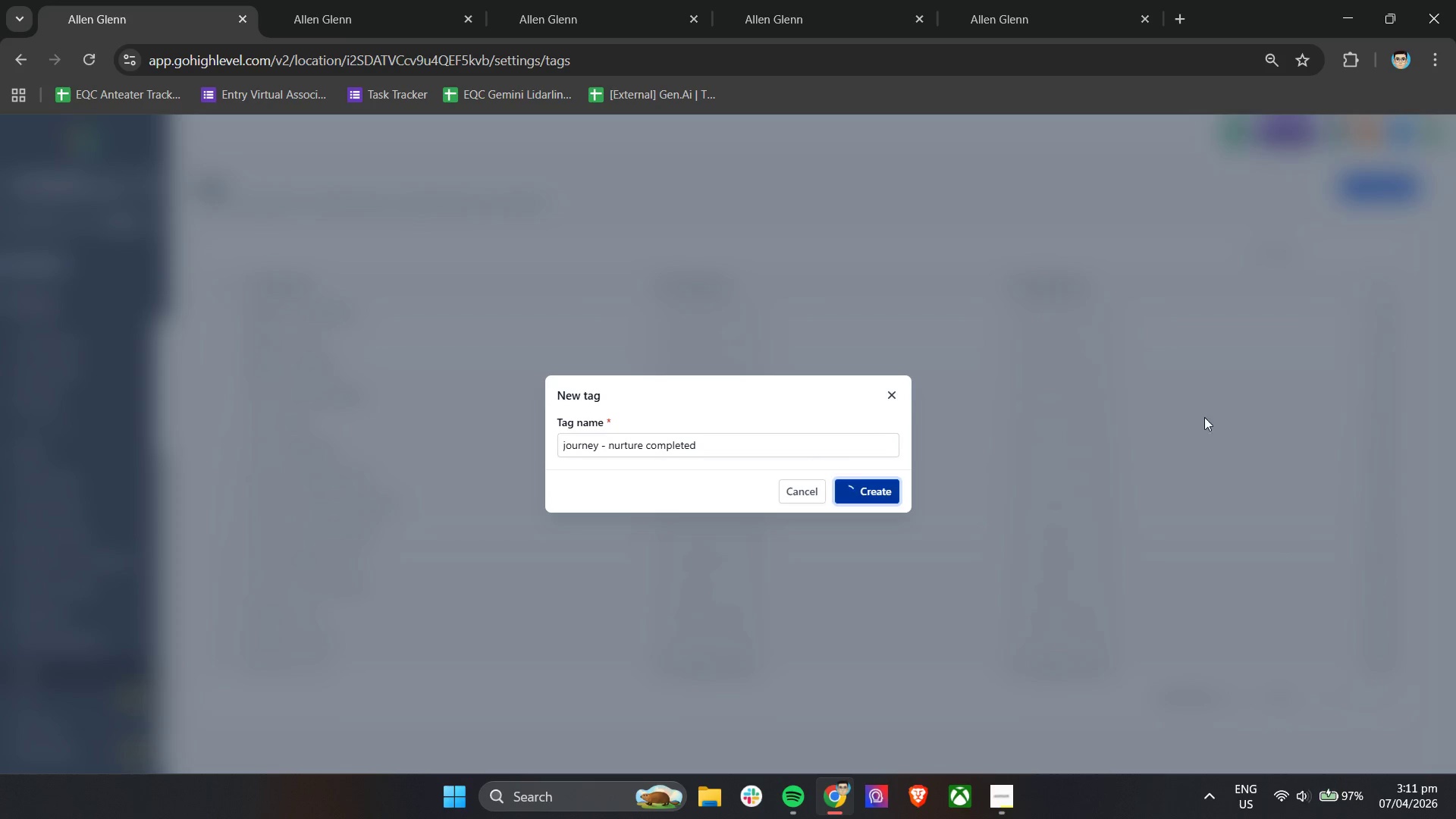 
double_click([550, 0])
 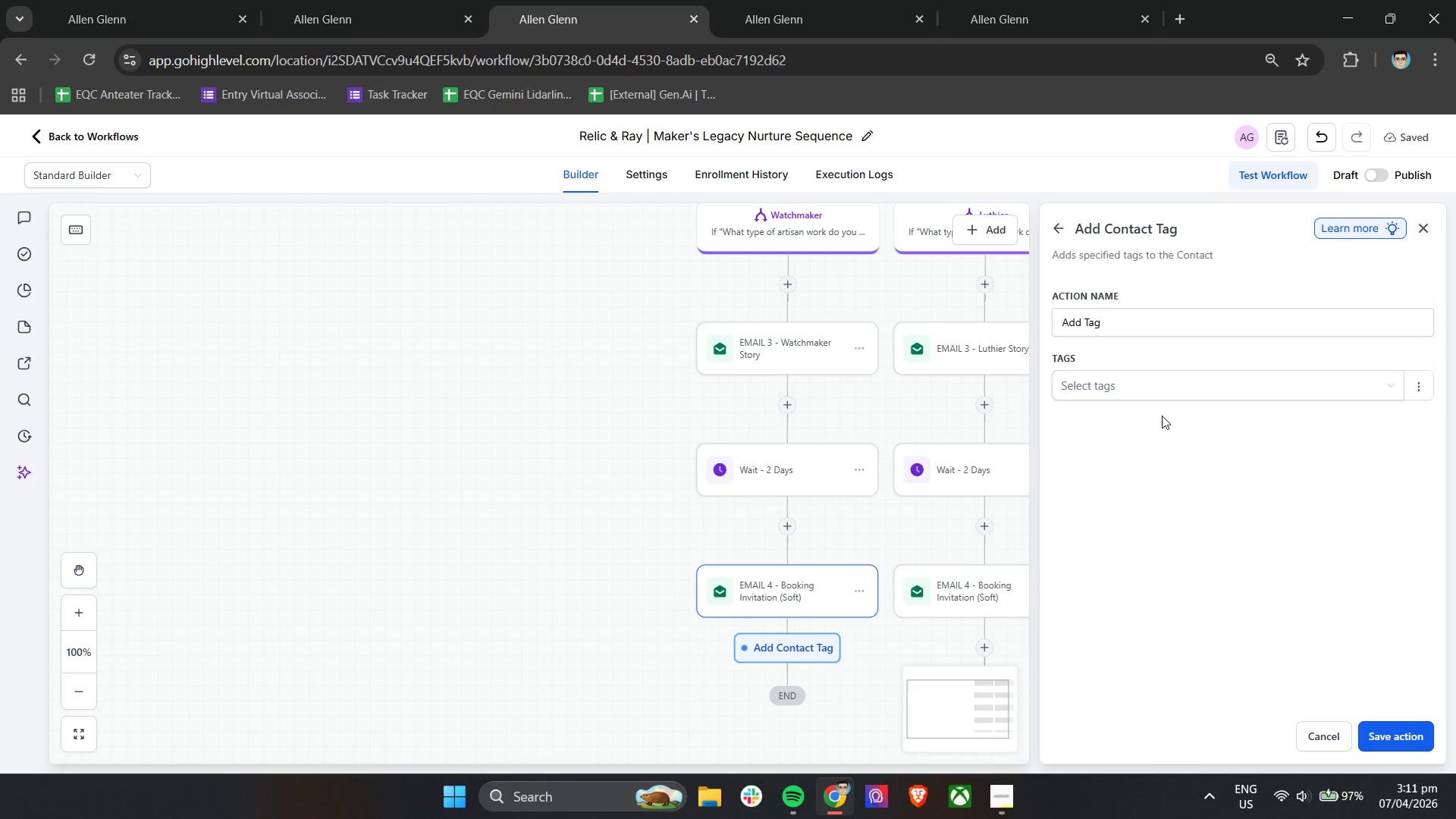 
left_click([1170, 381])
 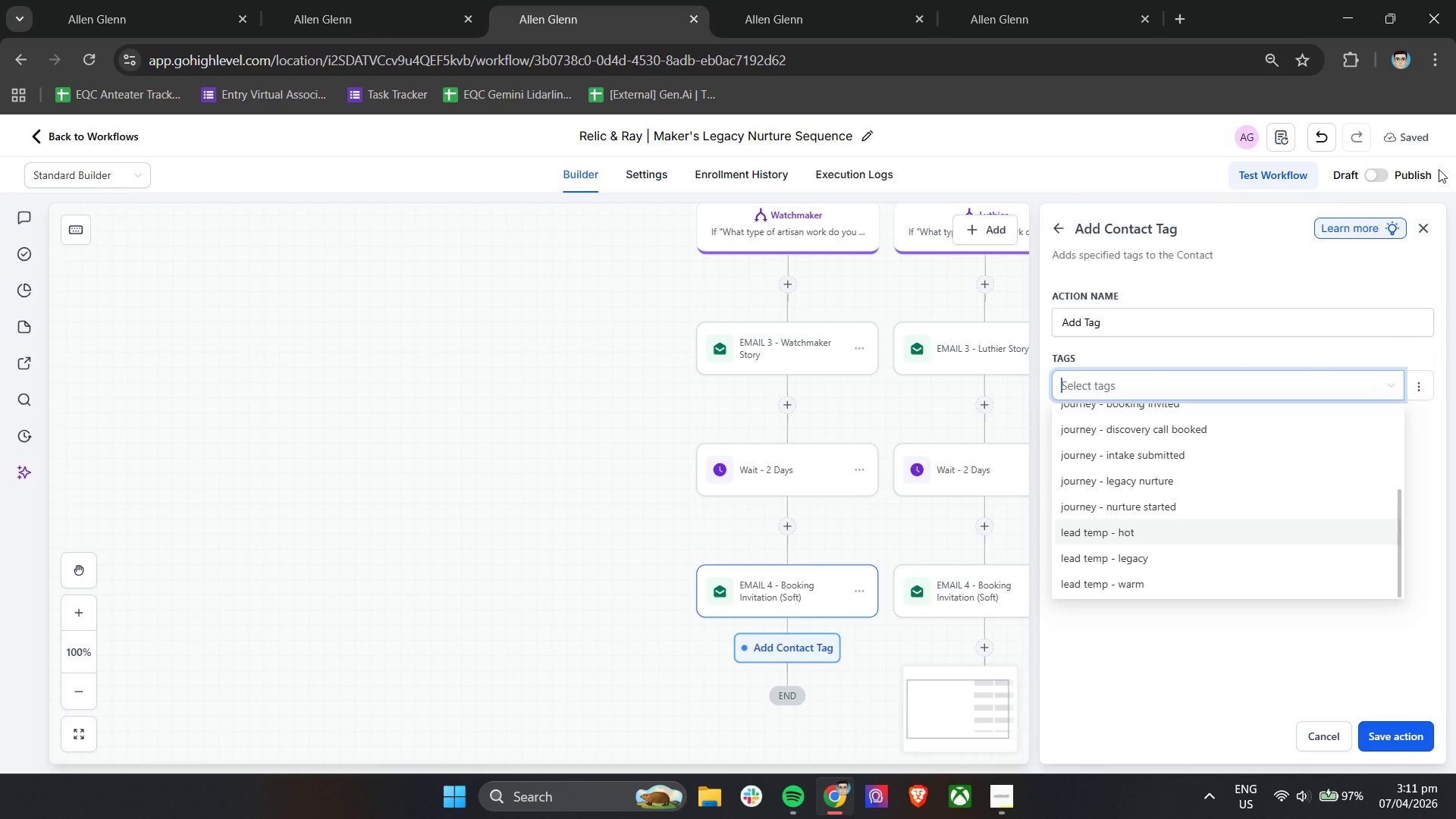 
left_click([1430, 231])
 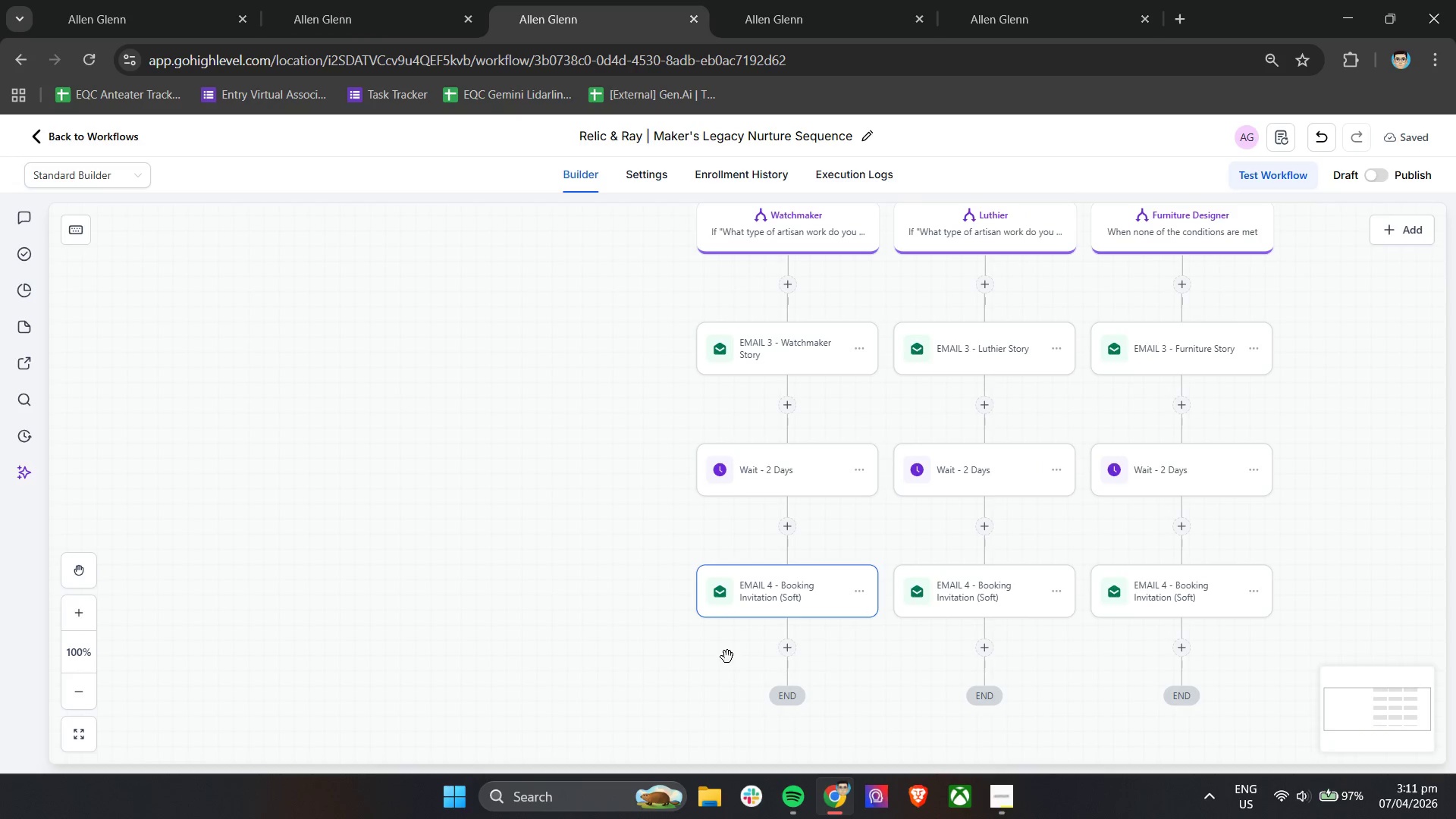 
left_click([789, 643])
 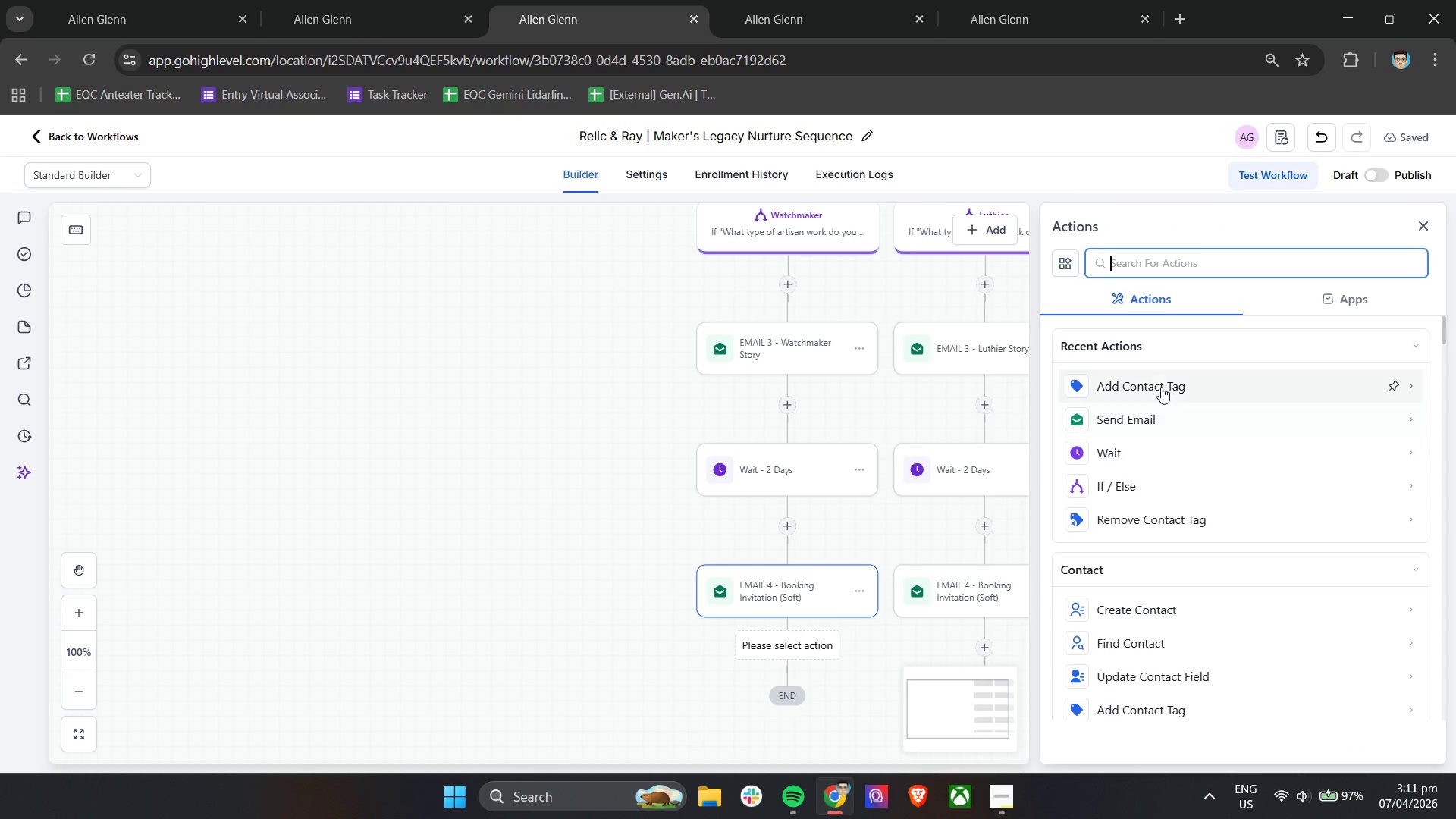 
left_click([1160, 386])
 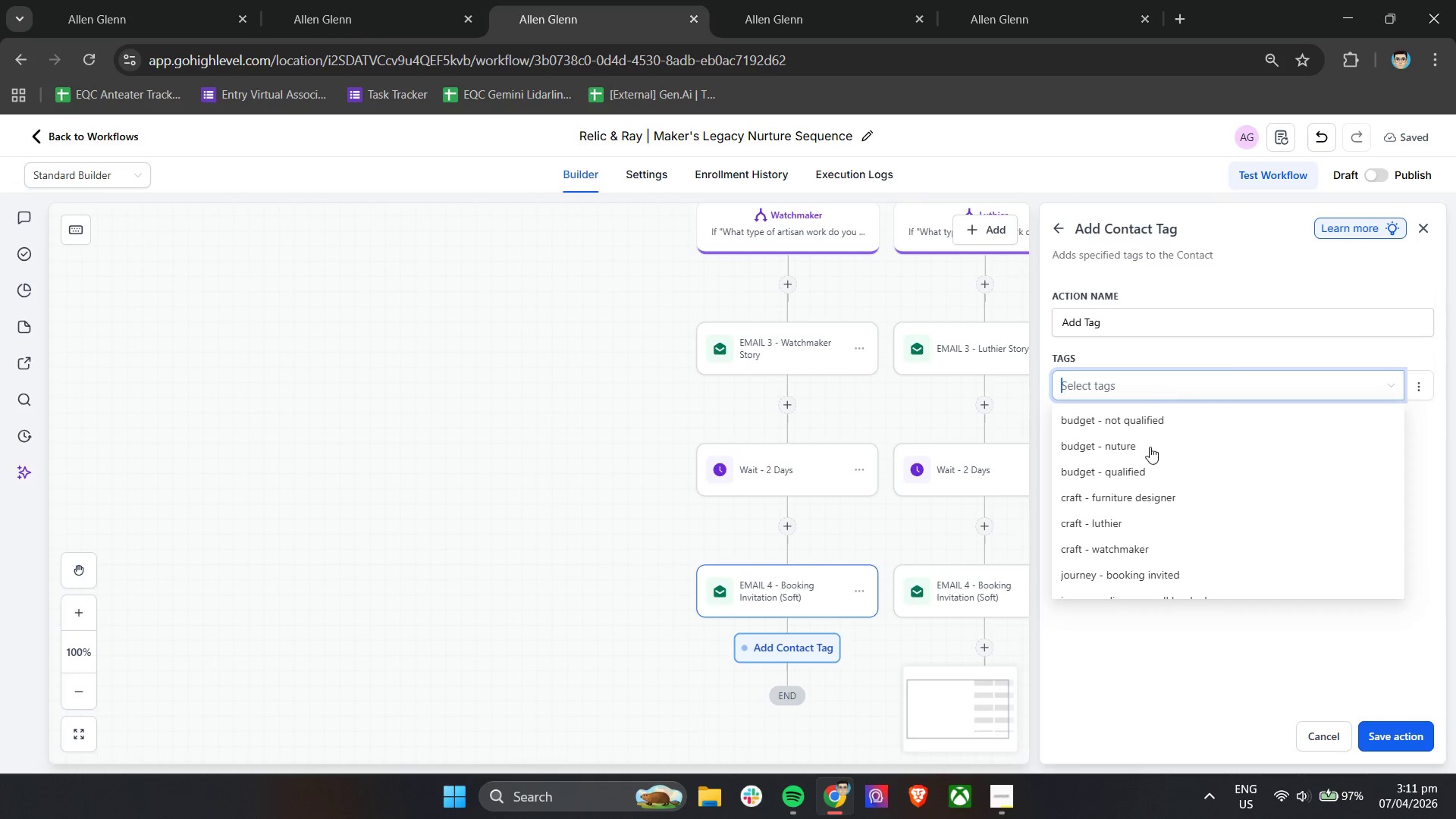 
scroll: coordinate [1150, 502], scroll_direction: down, amount: 2.0
 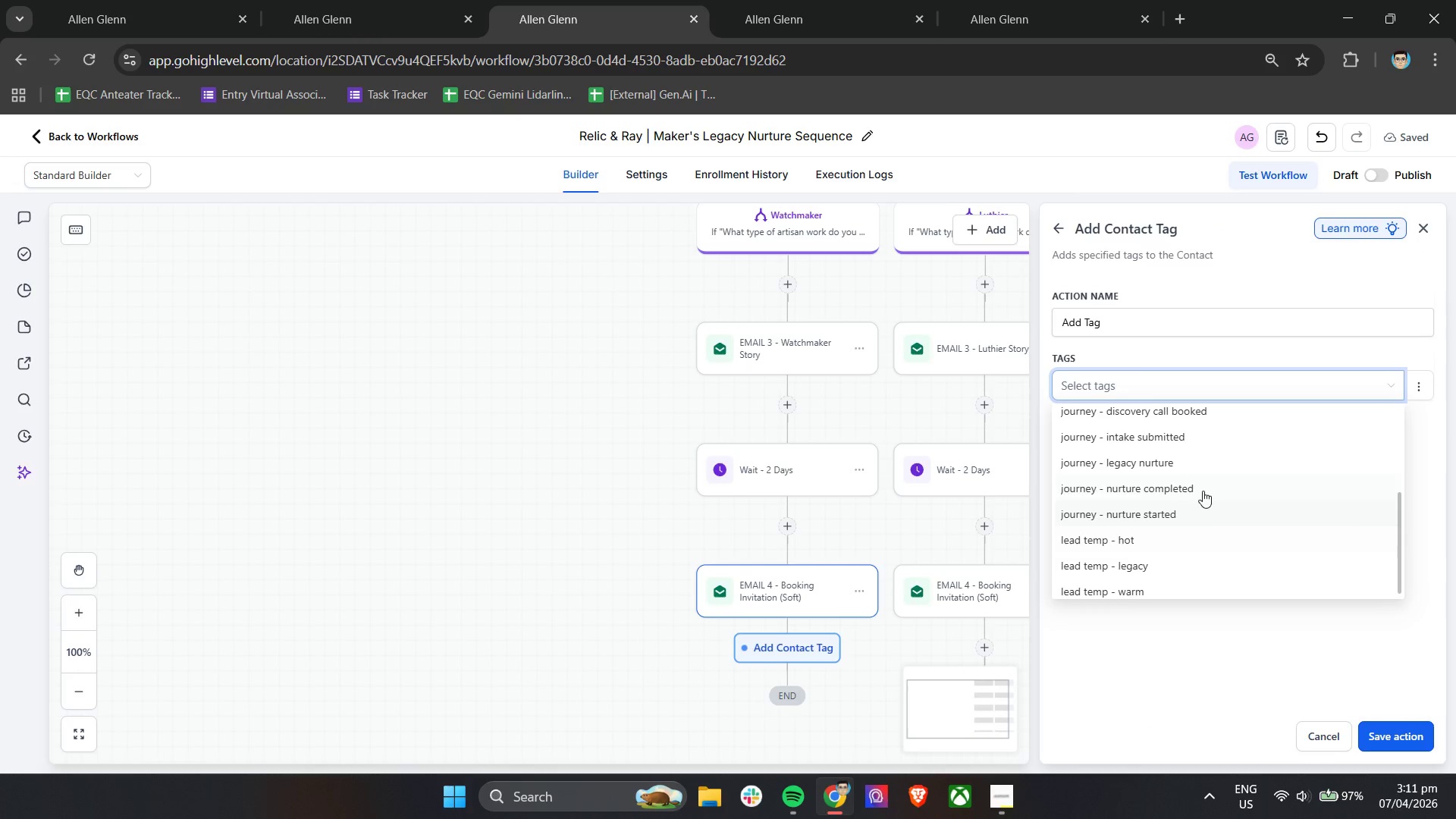 
left_click([1203, 488])
 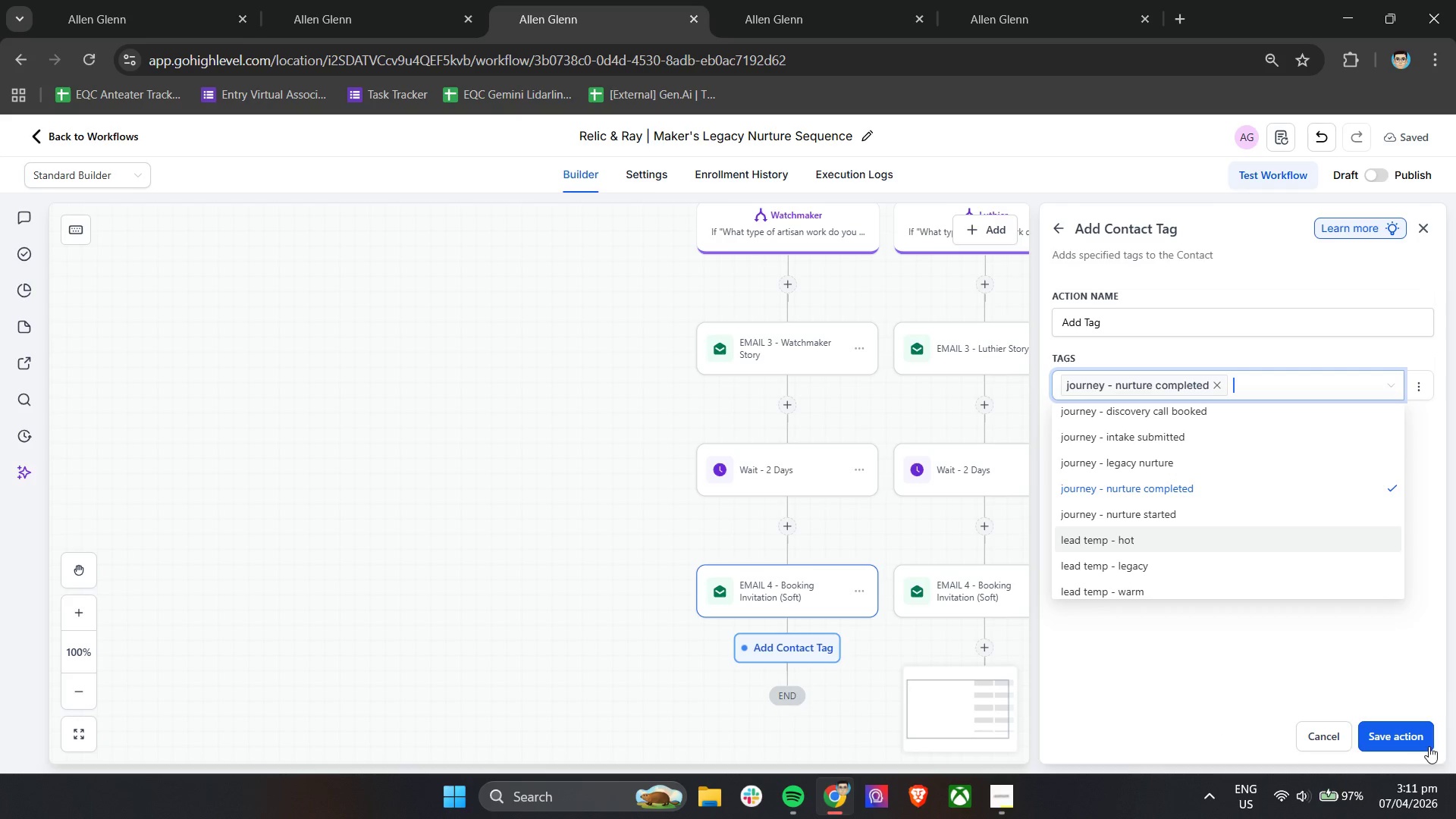 
left_click([1410, 737])
 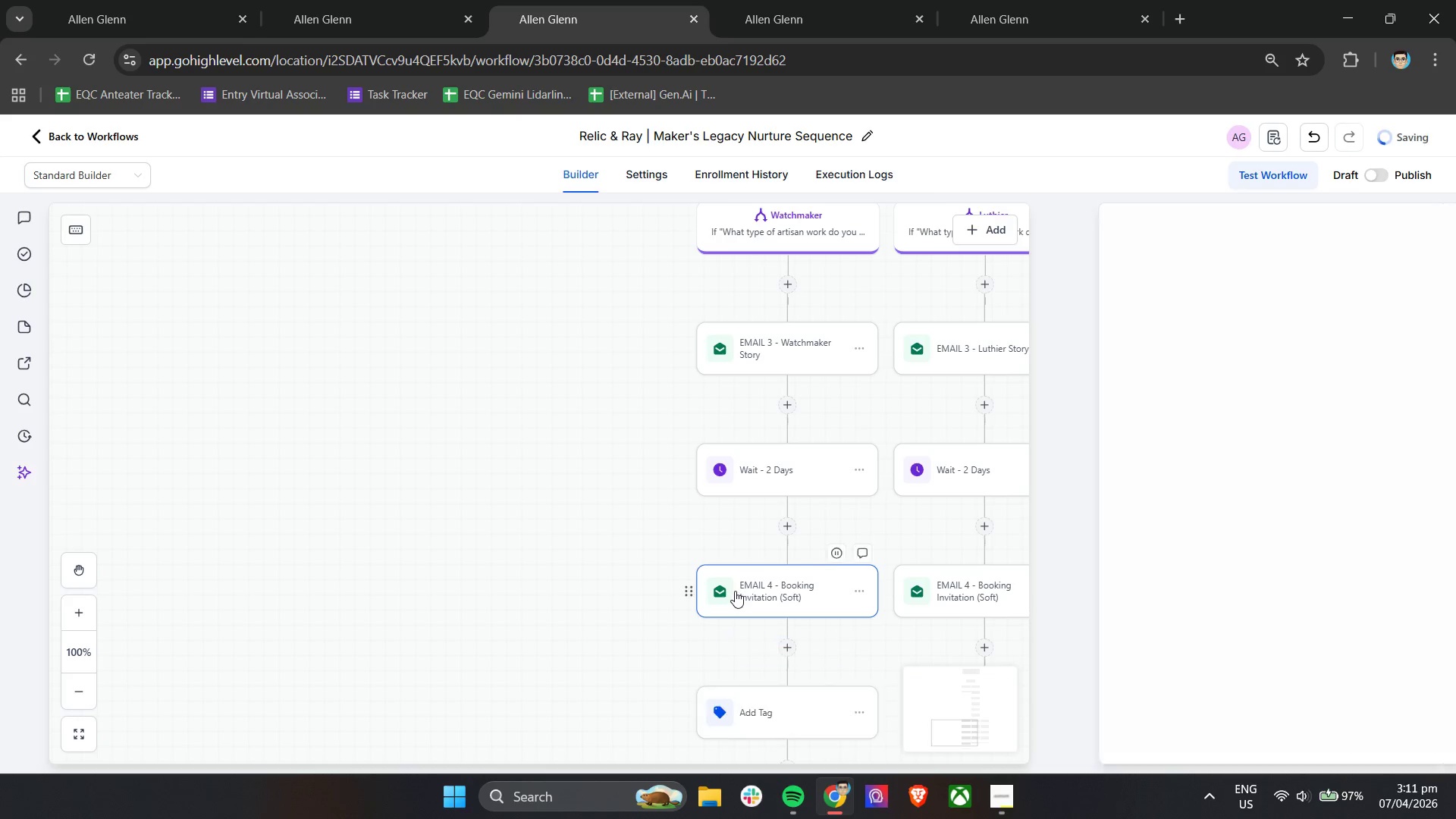 
scroll: coordinate [735, 591], scroll_direction: down, amount: 3.0
 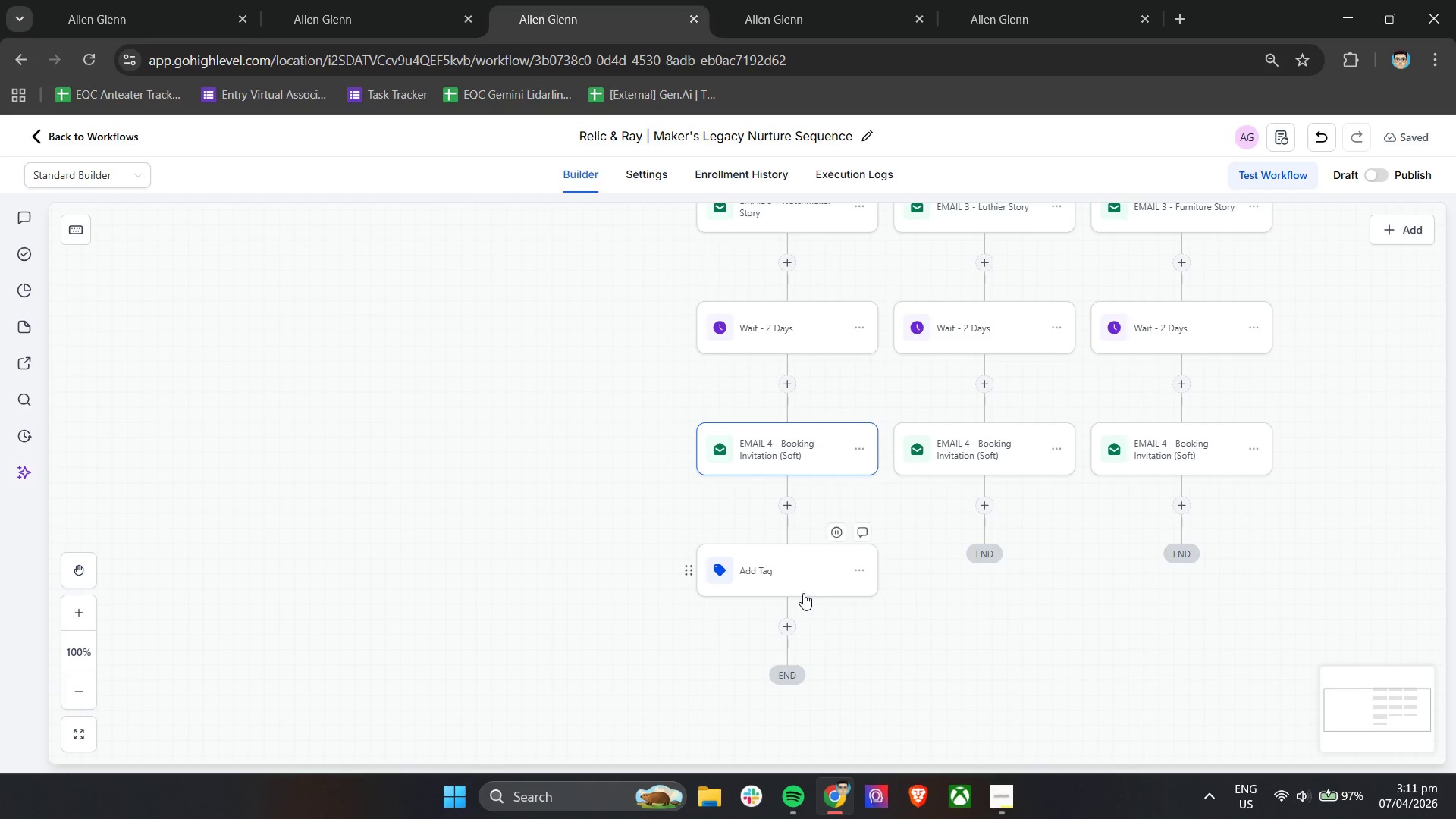 
left_click([777, 575])
 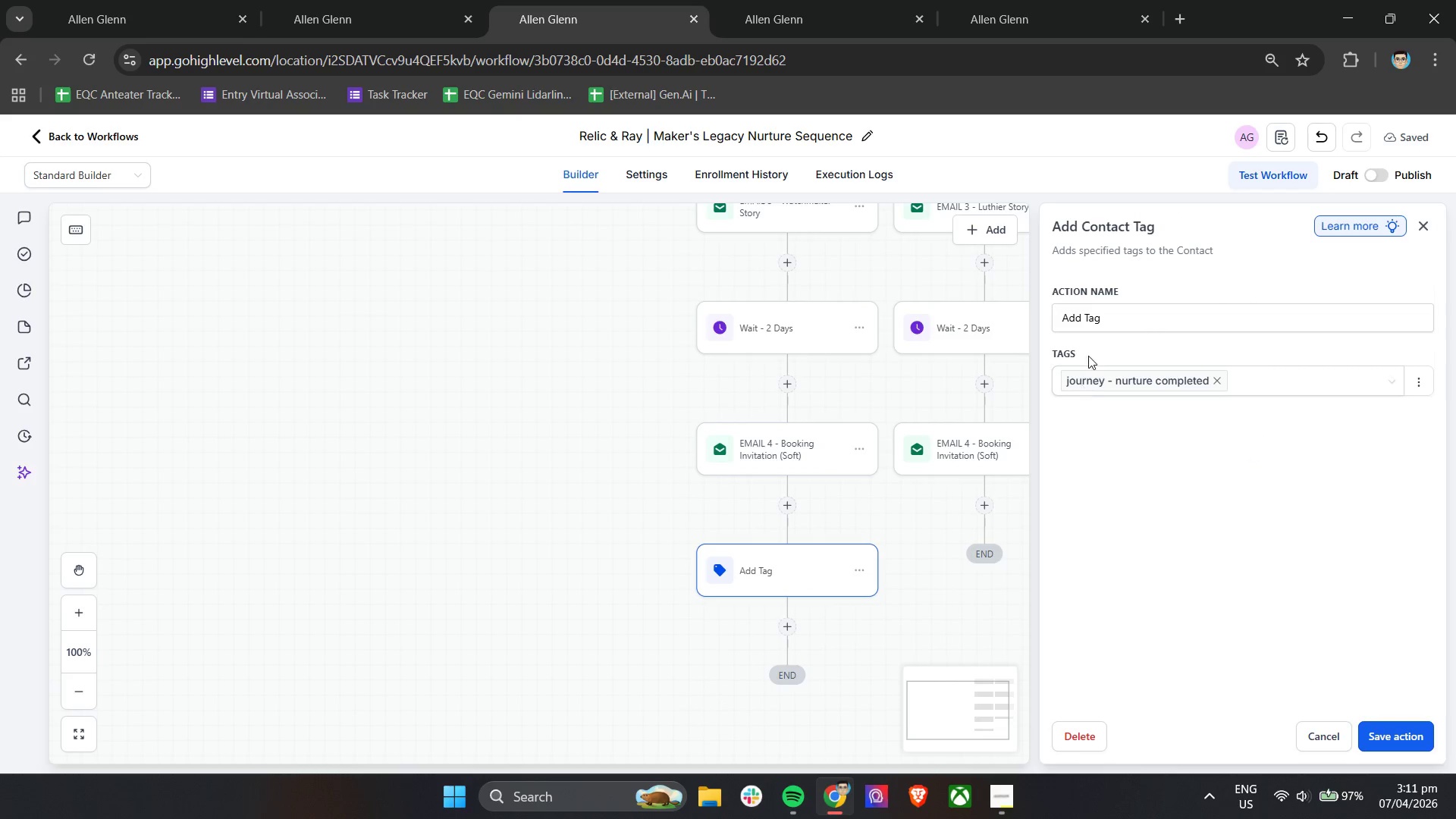 
left_click_drag(start_coordinate=[1128, 324], to_coordinate=[1038, 326])
 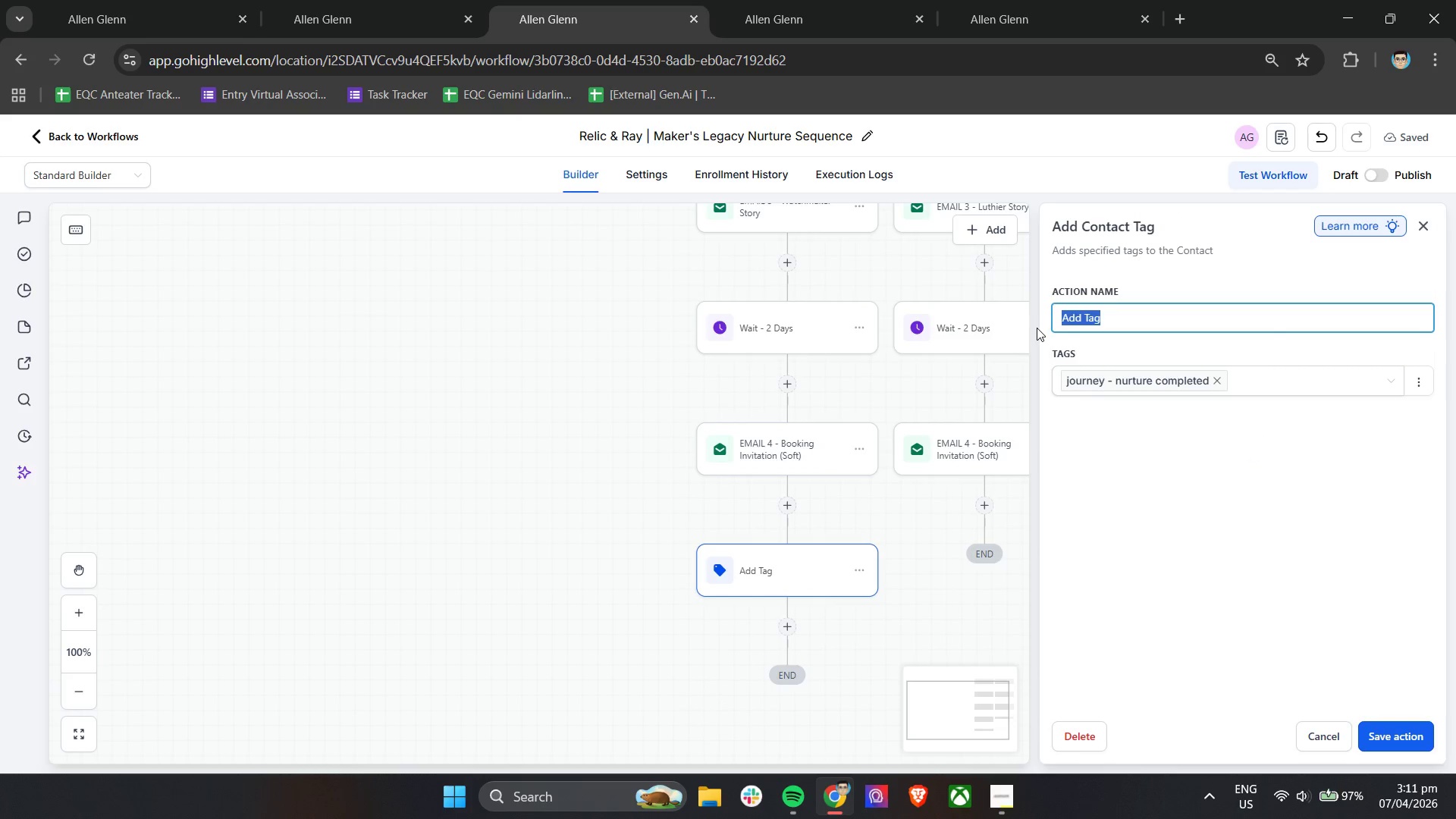 
type(TAG _)
key(Backspace)
type(- Nurture Completed)
 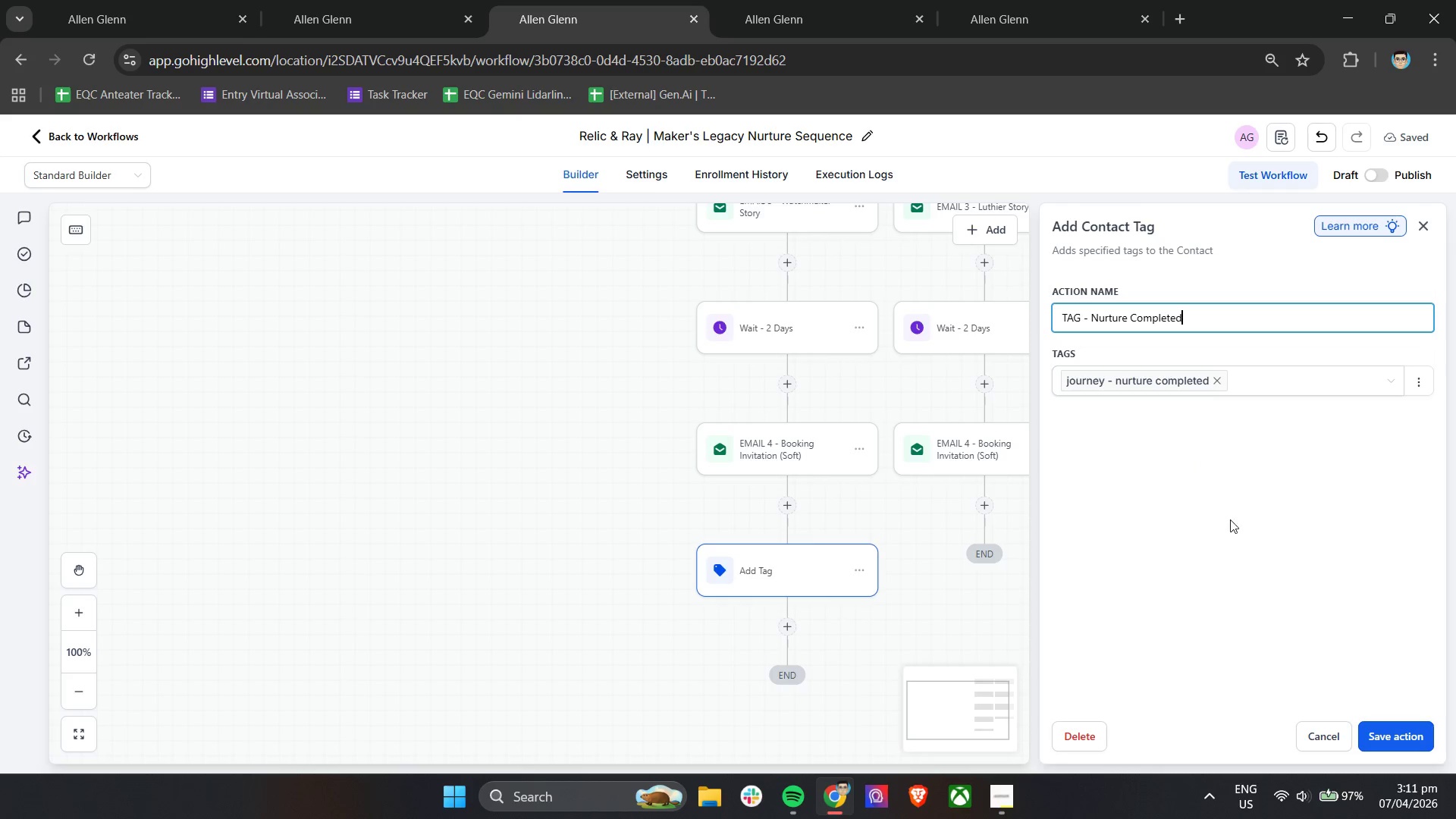 
left_click([1405, 734])
 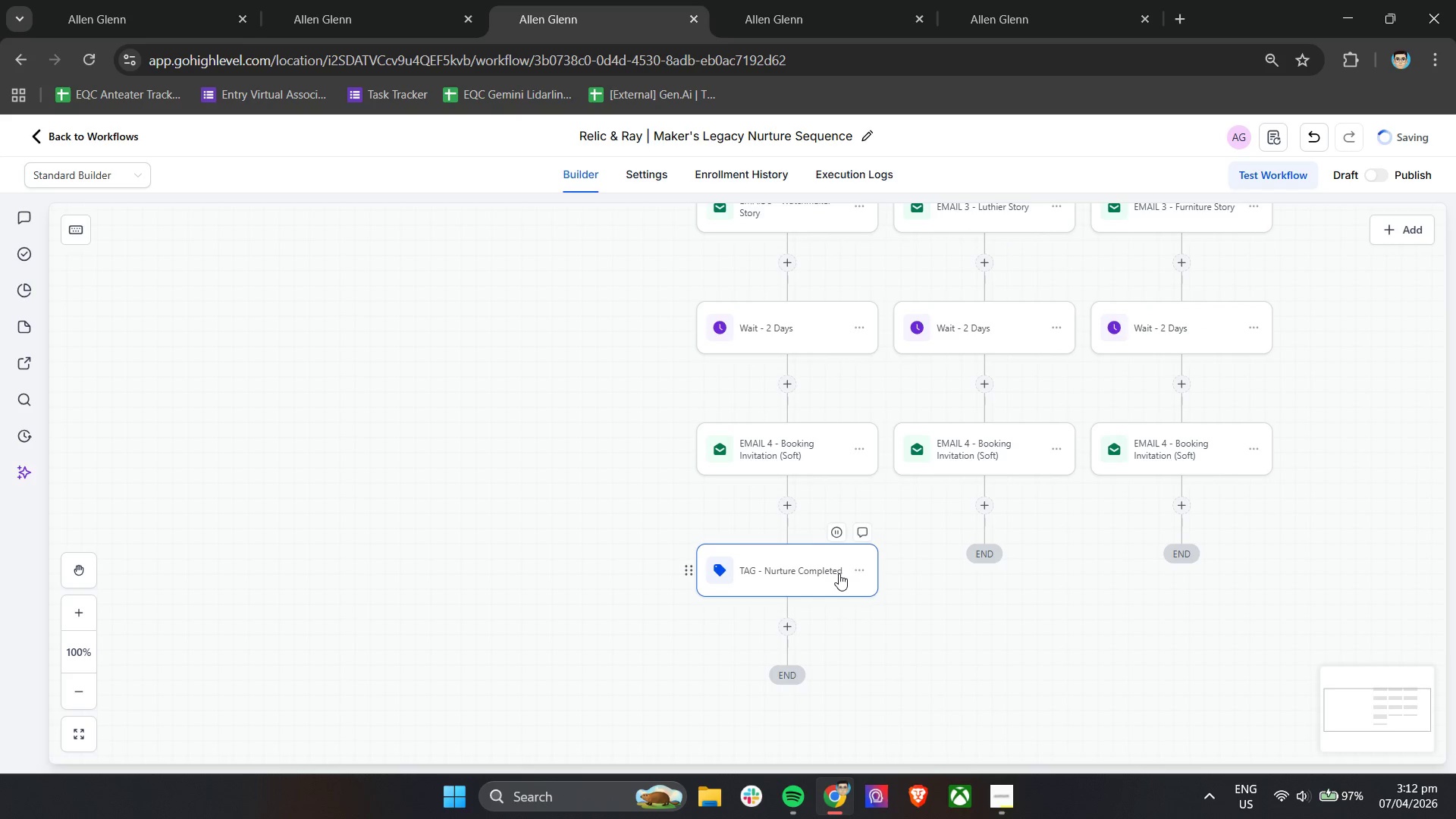 
left_click([849, 569])
 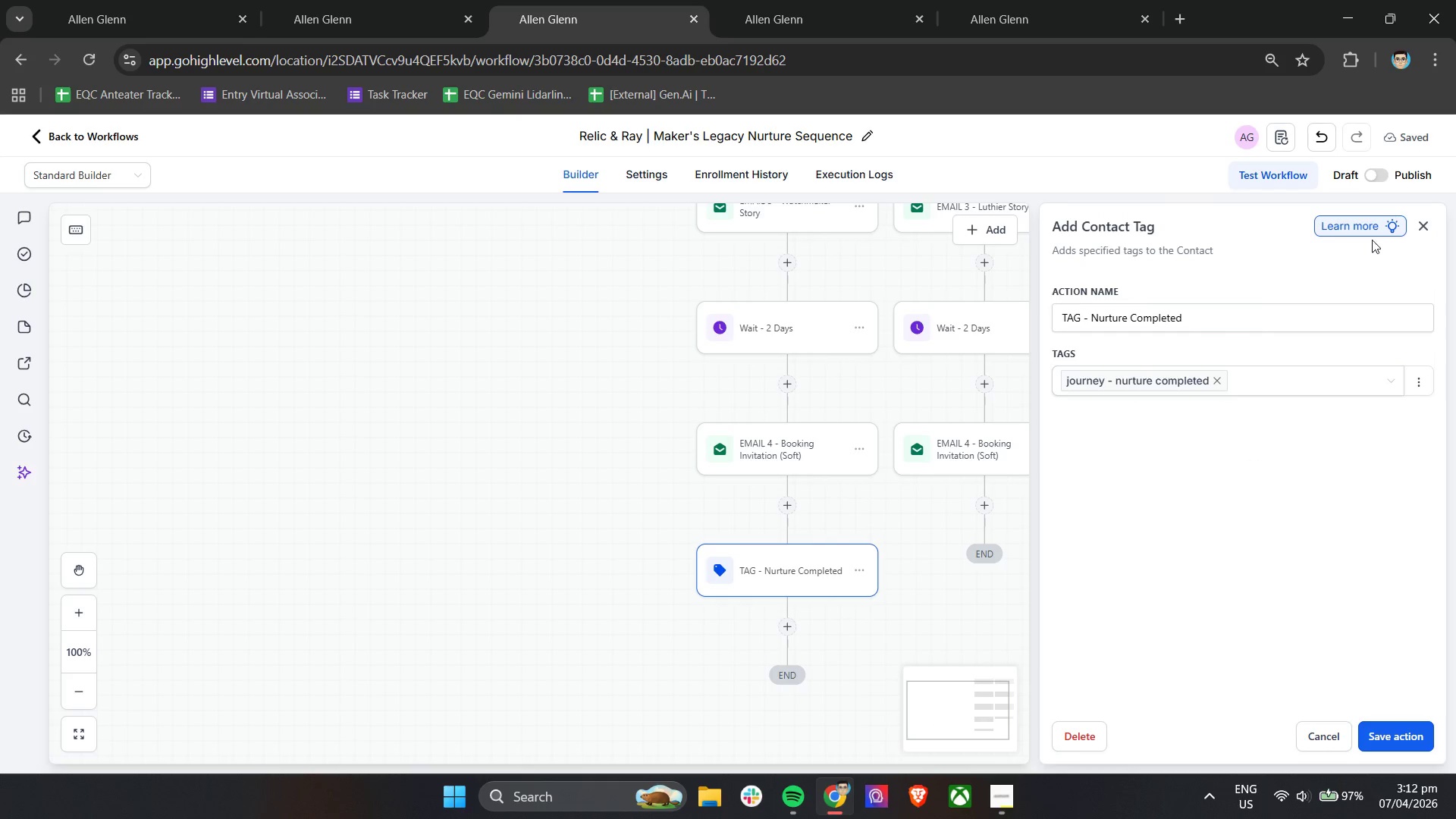 
left_click([1429, 226])
 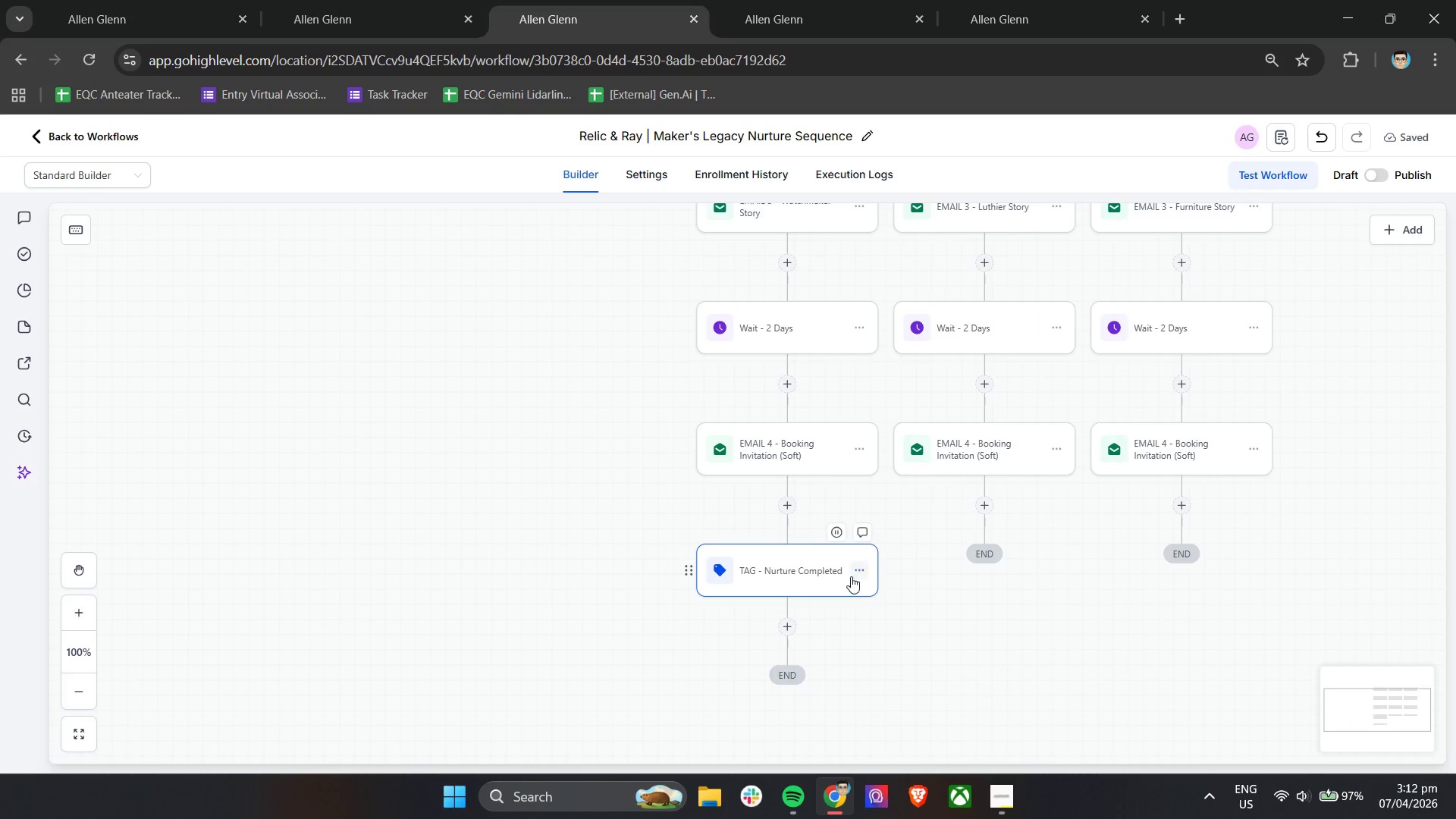 
left_click([863, 573])
 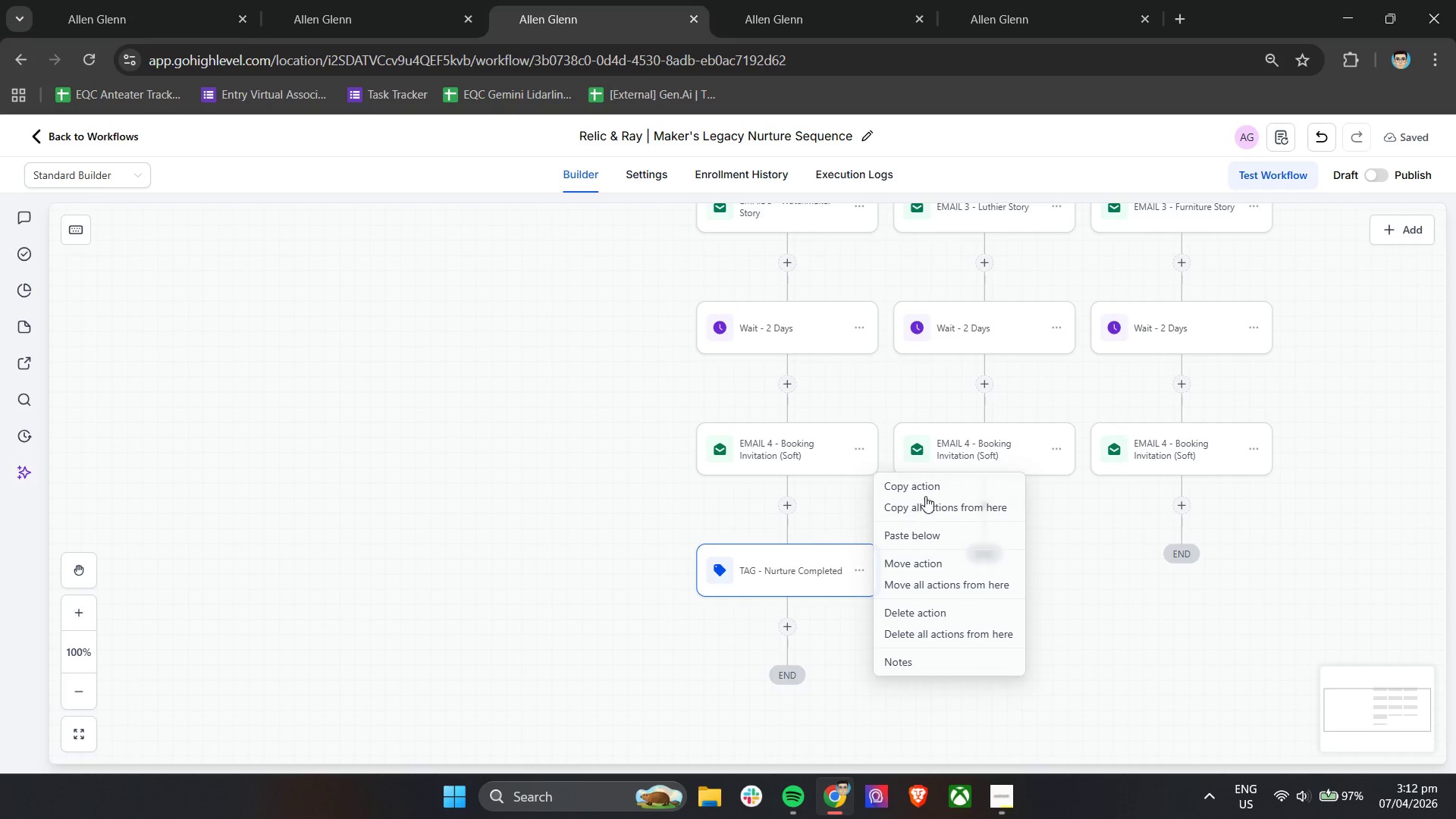 
left_click([930, 483])
 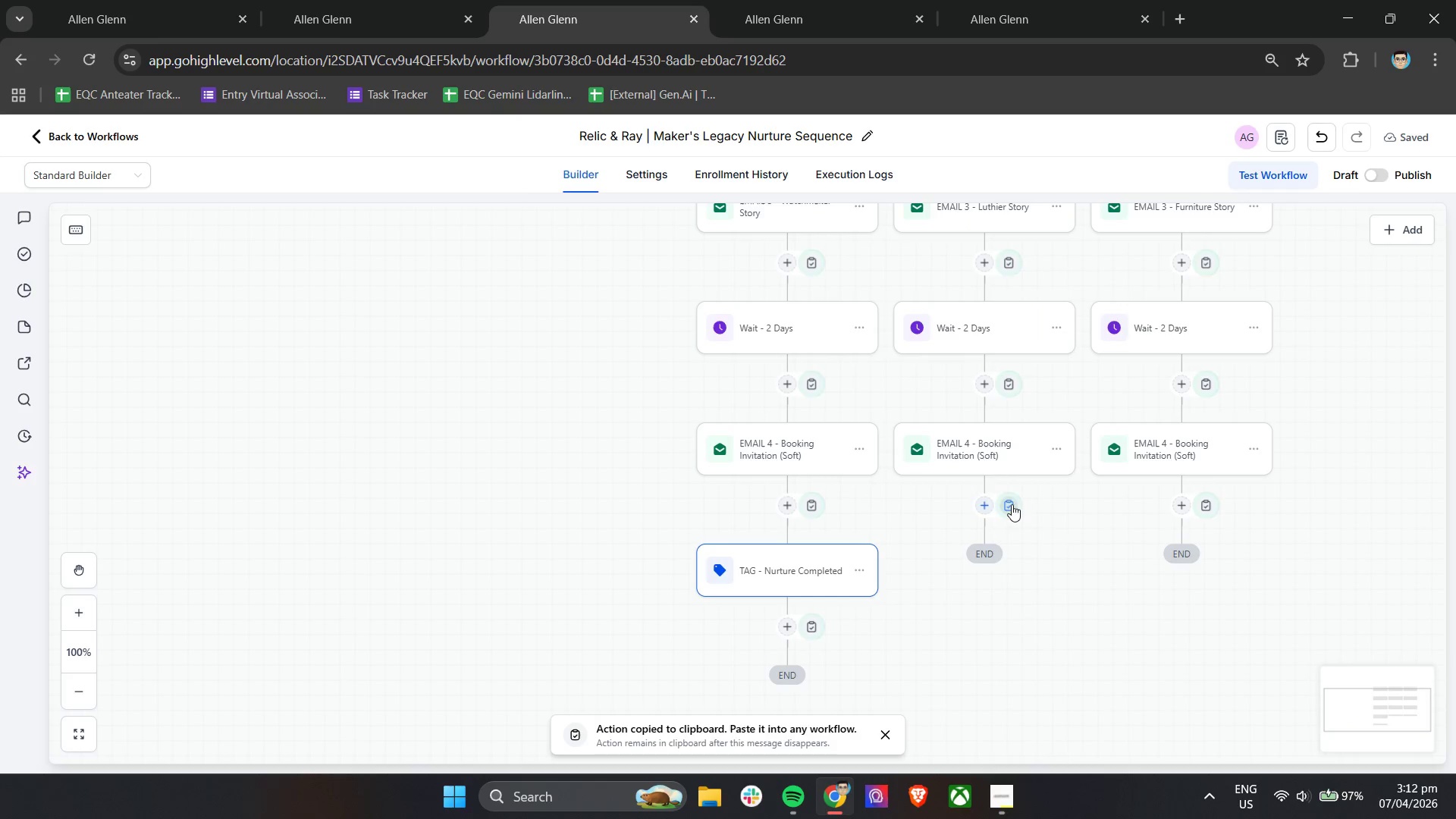 
left_click([1009, 508])
 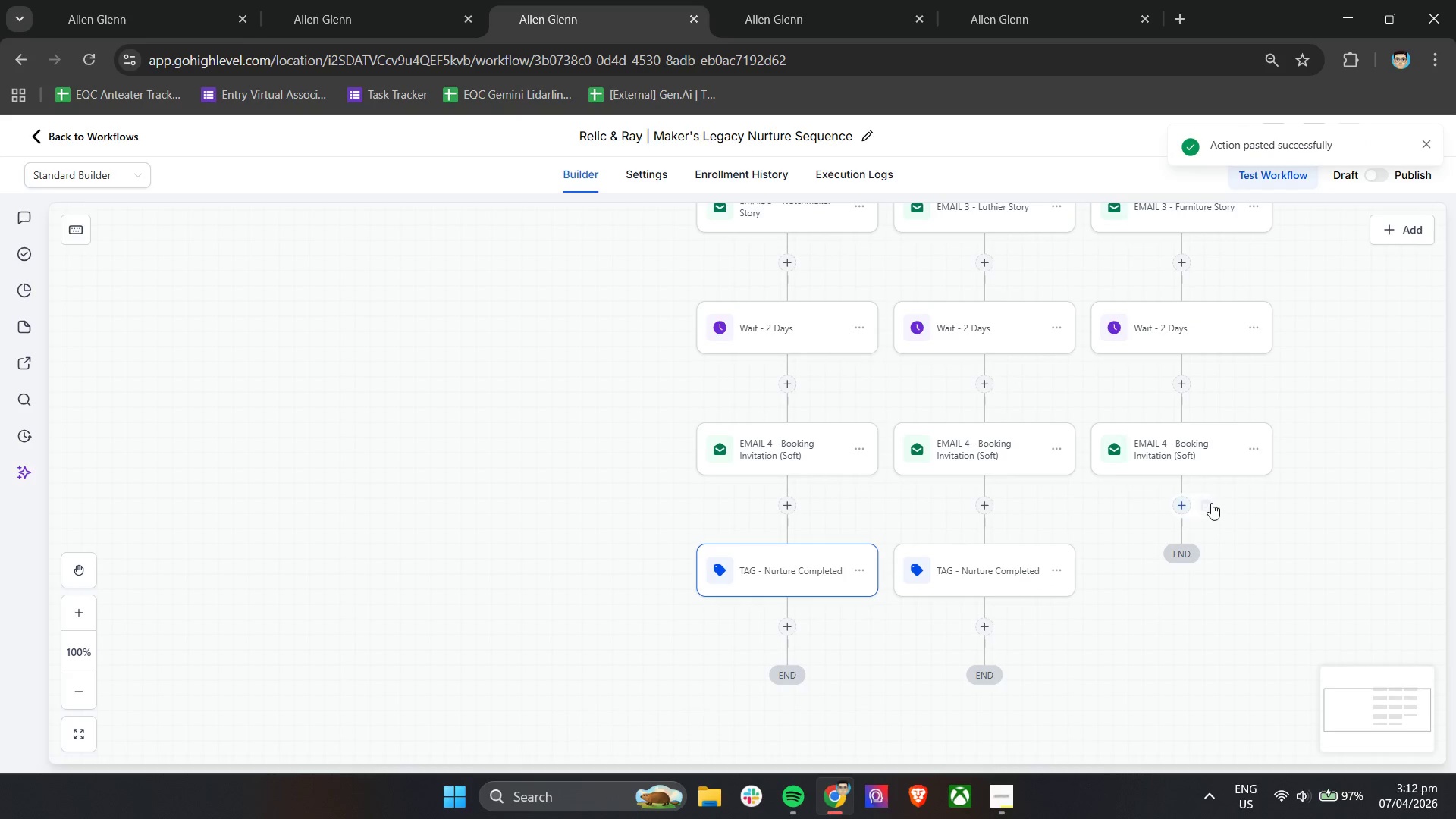 
left_click([1209, 507])
 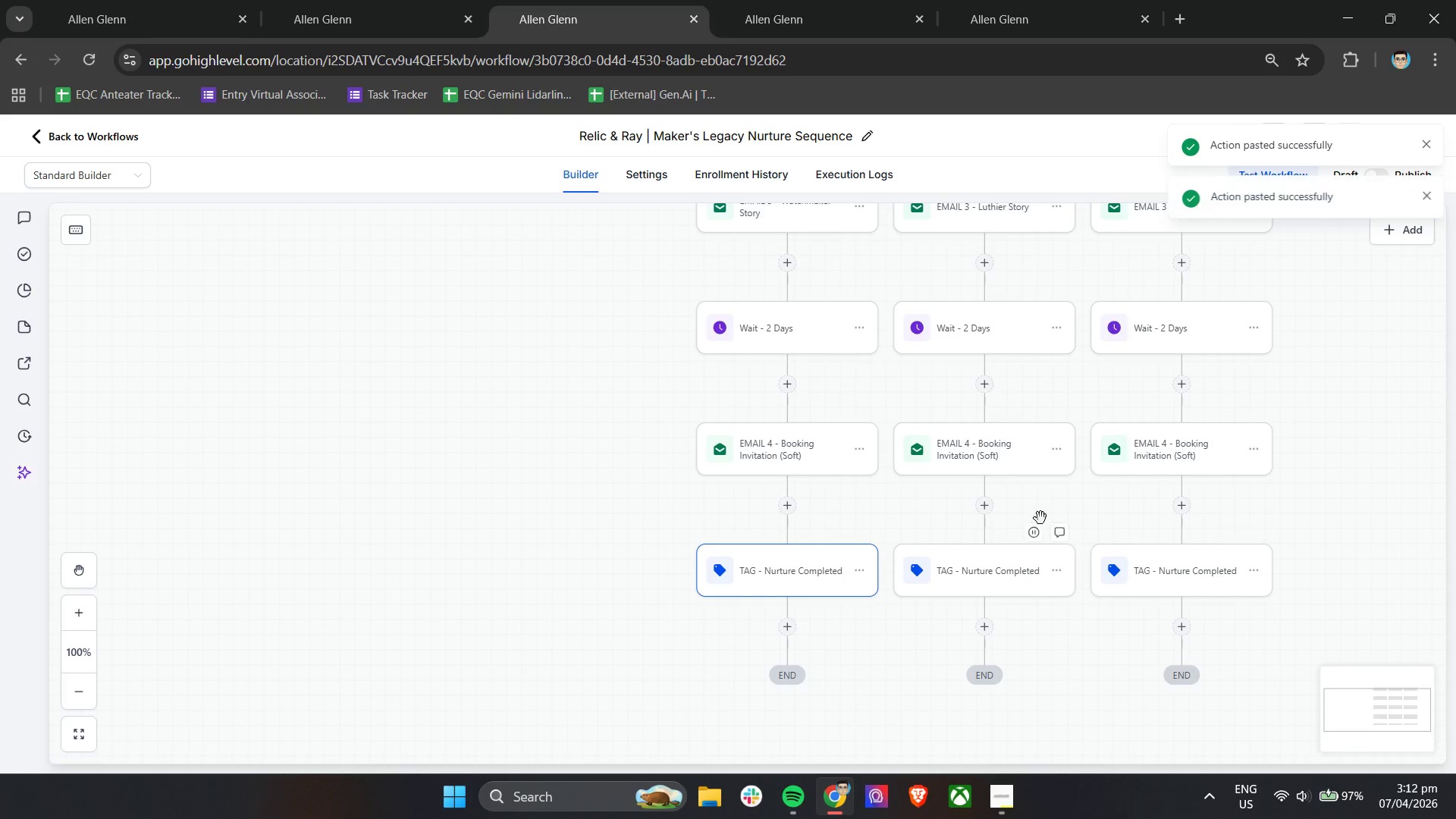 
left_click([1046, 505])
 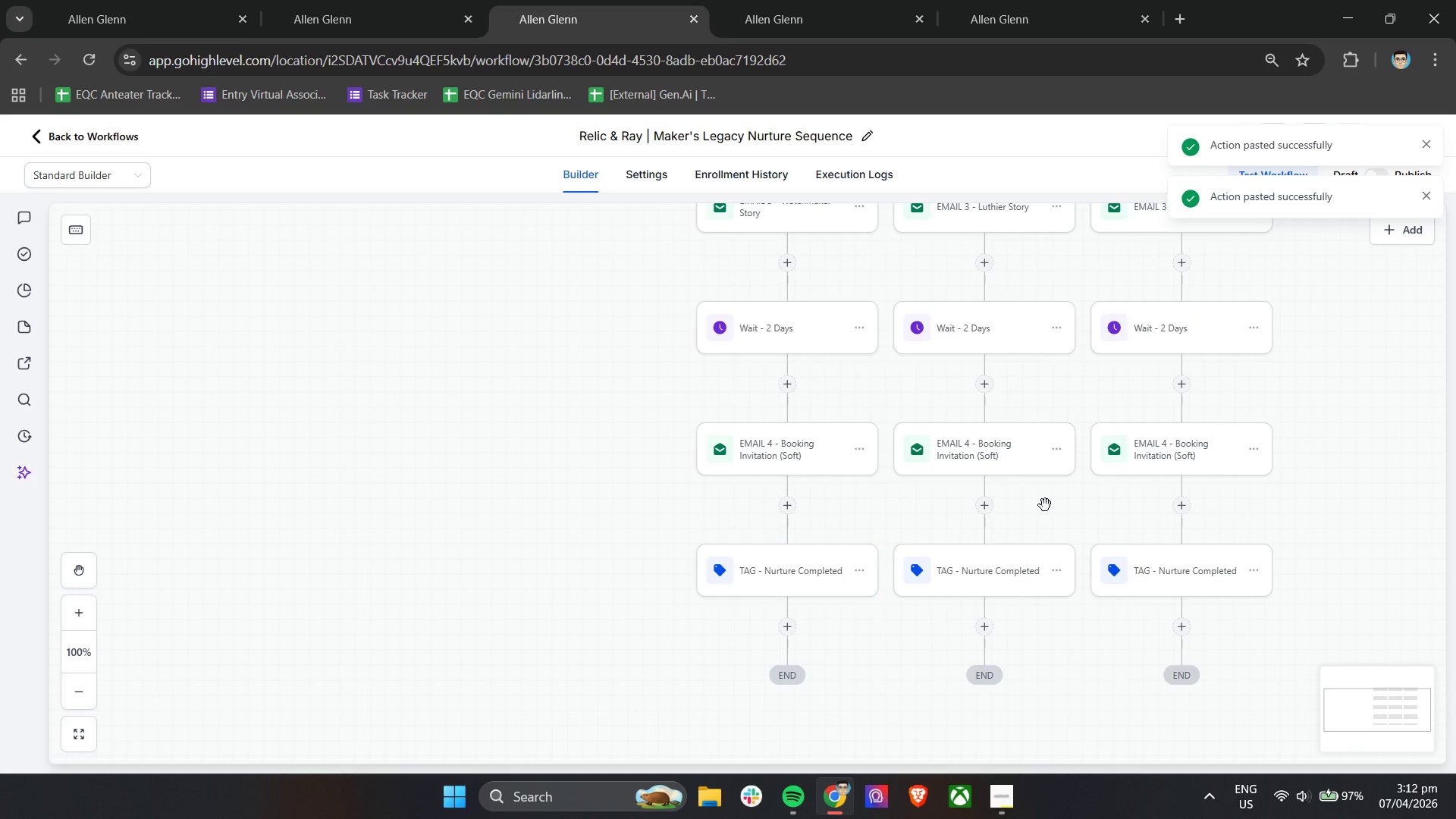 
hold_key(key=ControlLeft, duration=1.2)
scroll: coordinate [1183, 490], scroll_direction: down, amount: 1.0
 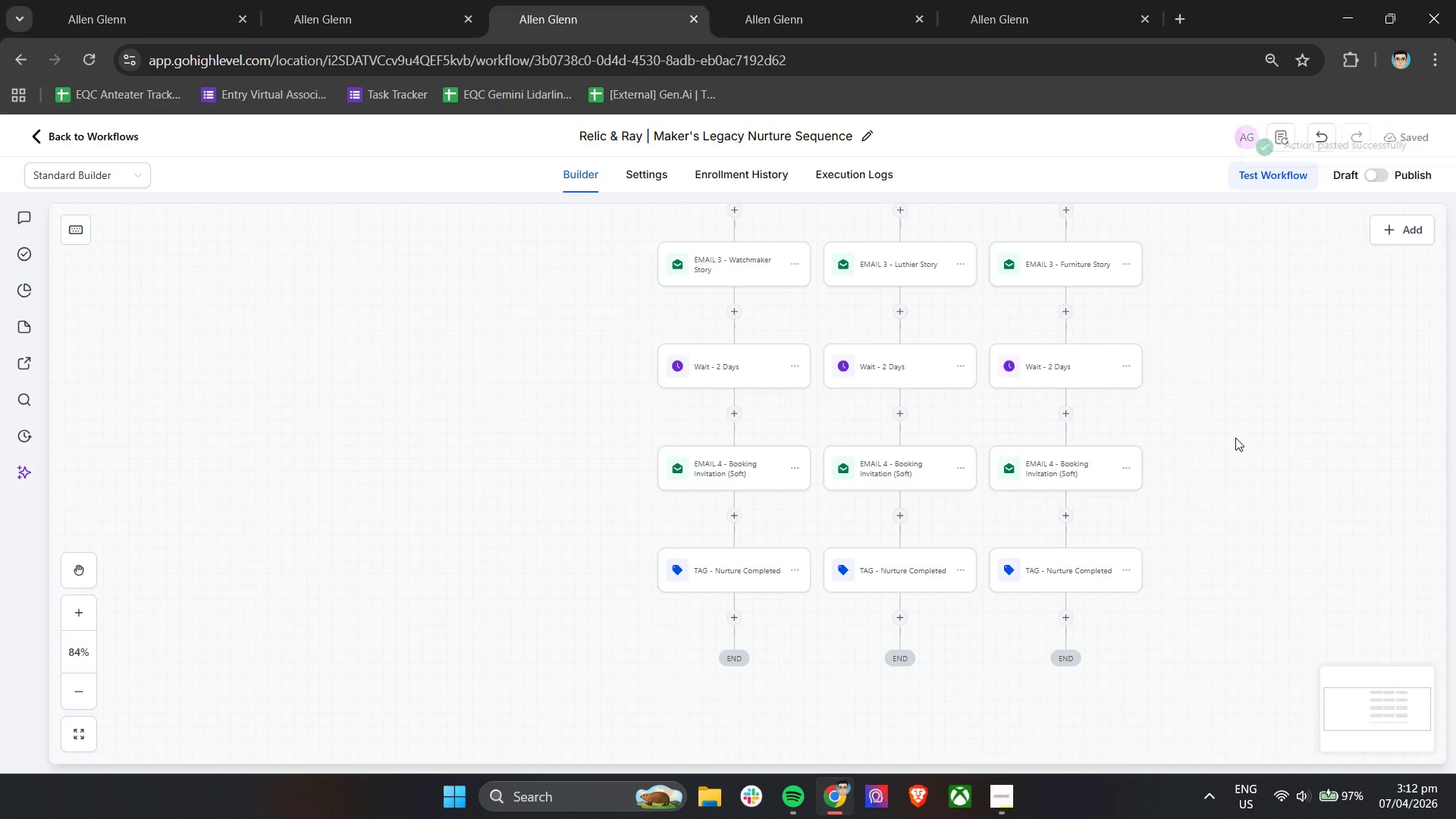 
hold_key(key=ControlLeft, duration=0.58)
left_click_drag(start_coordinate=[1247, 427], to_coordinate=[1175, 541])
 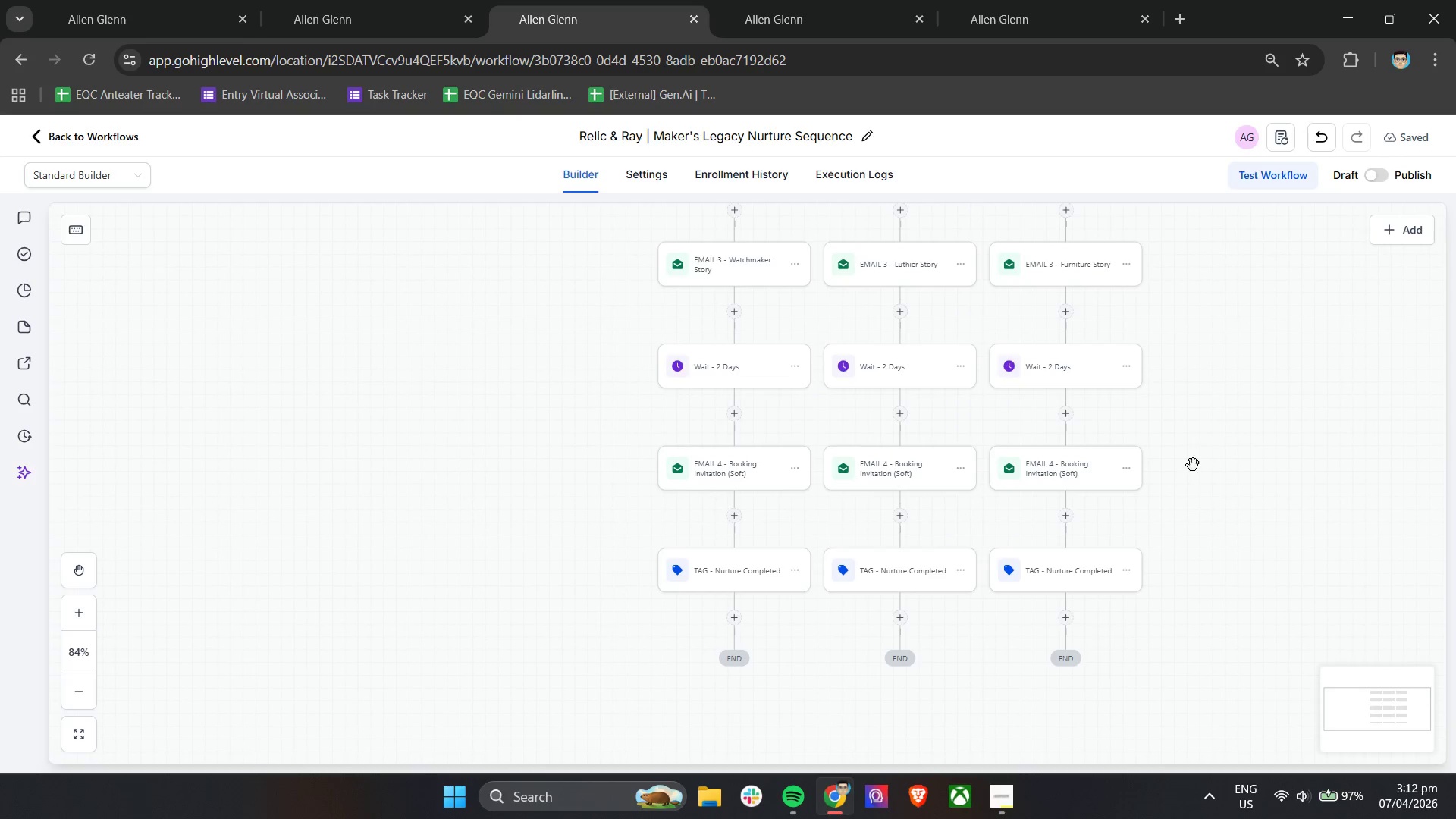 
left_click_drag(start_coordinate=[1194, 465], to_coordinate=[1122, 567])
 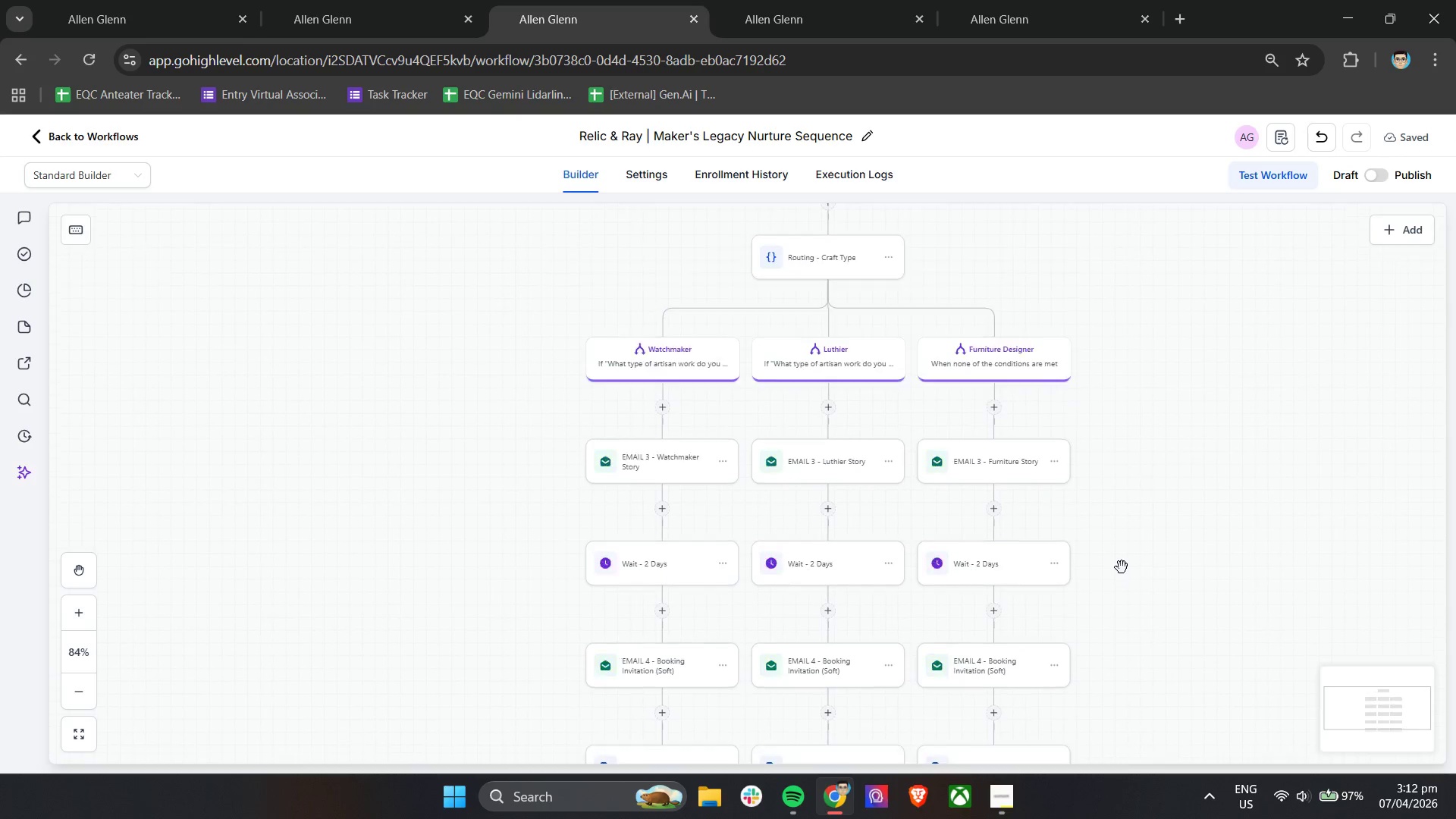 
scroll: coordinate [1122, 567], scroll_direction: up, amount: 17.0
 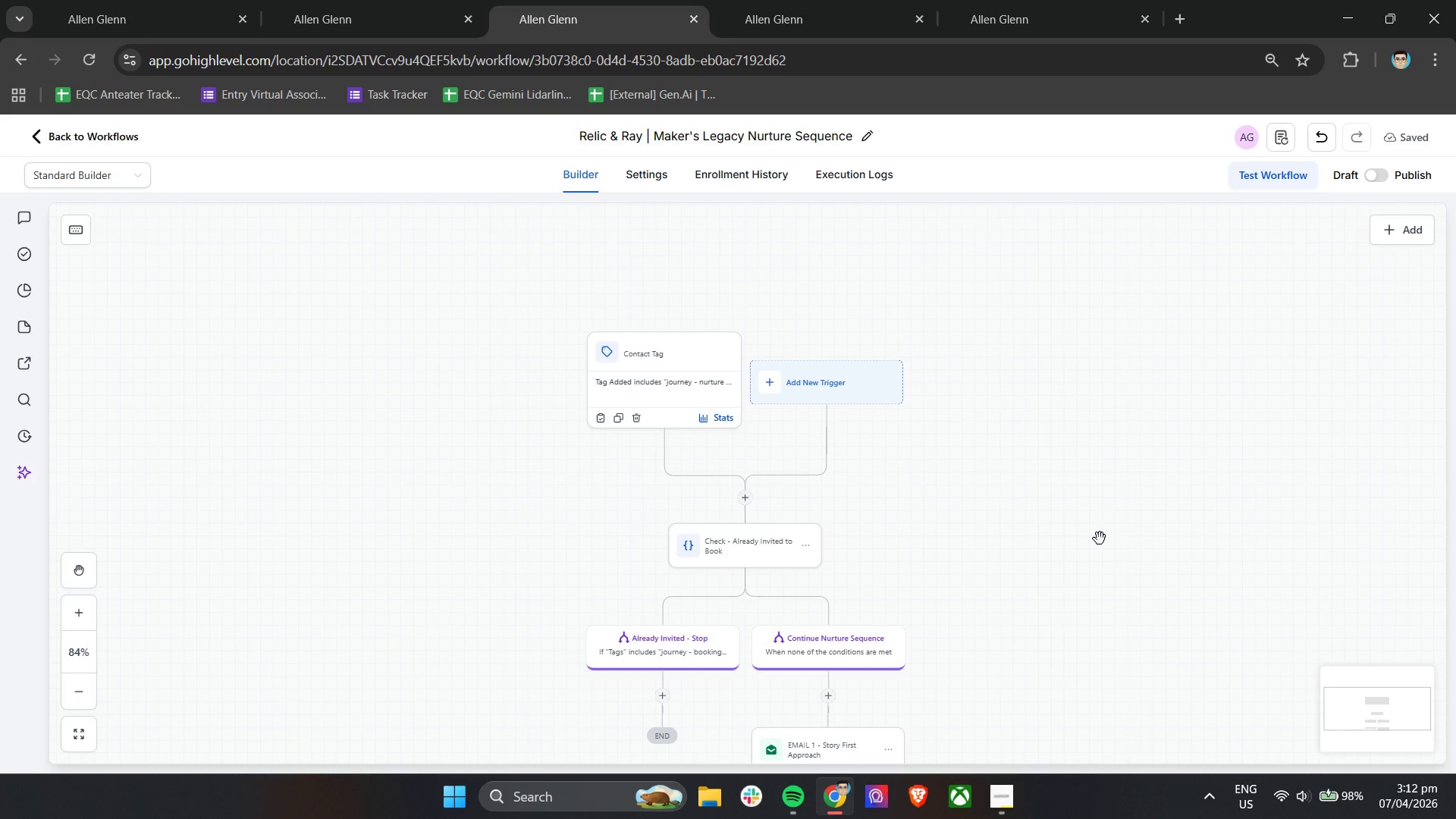 
wait(19.56)
 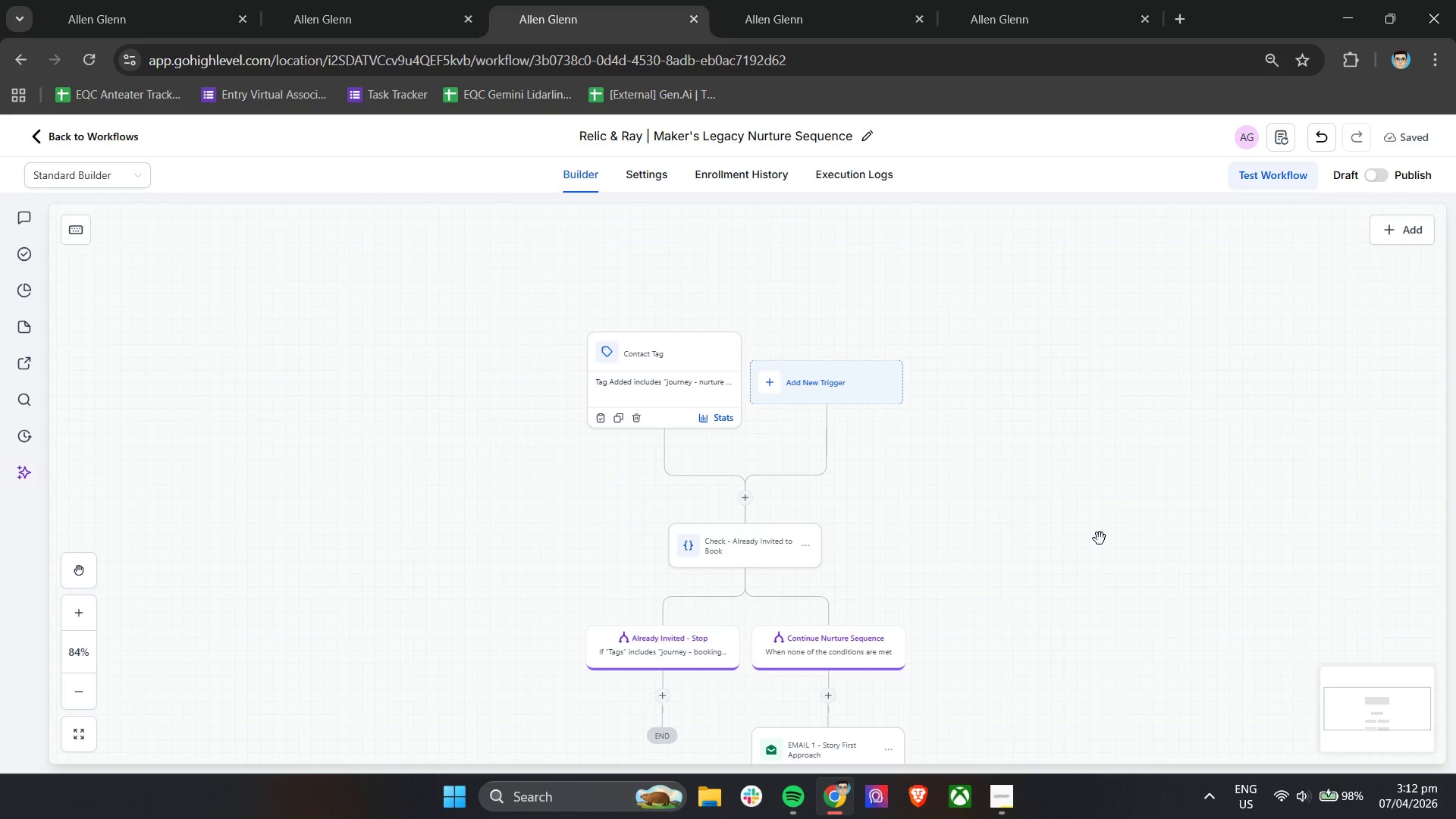 
scroll: coordinate [1100, 538], scroll_direction: down, amount: 7.0
 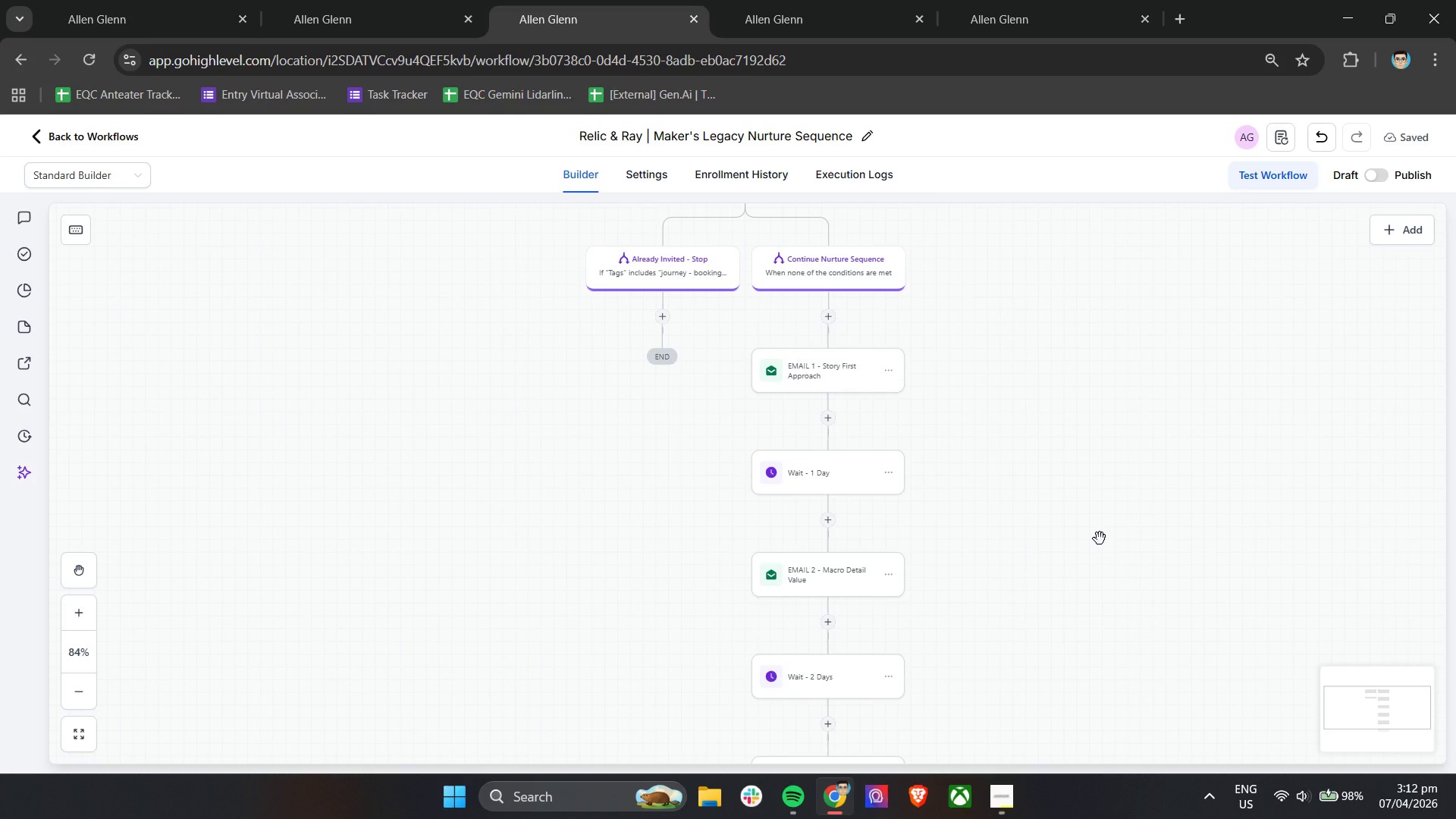 
wait(6.97)
 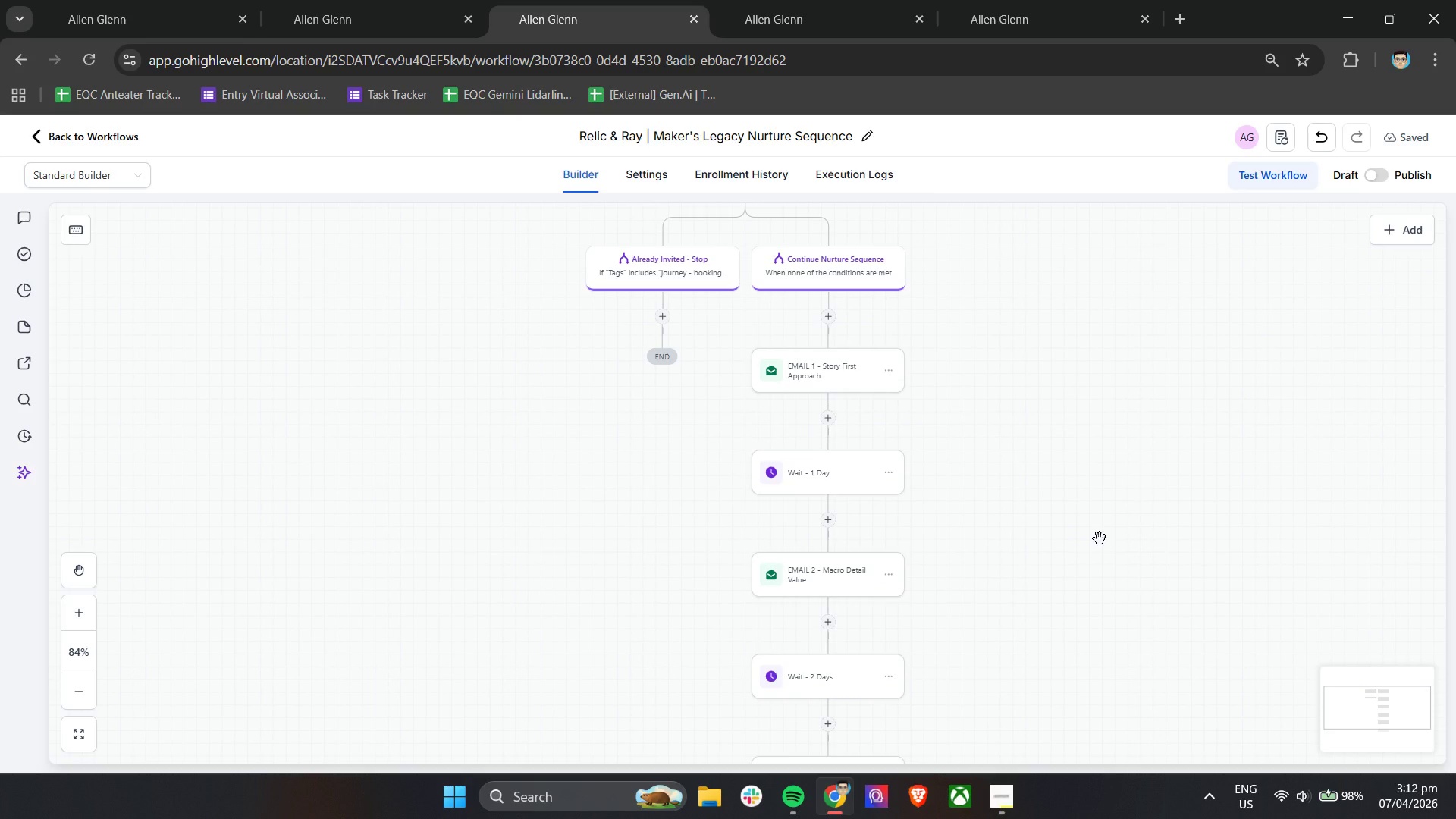 
scroll: coordinate [1100, 538], scroll_direction: down, amount: 9.0
 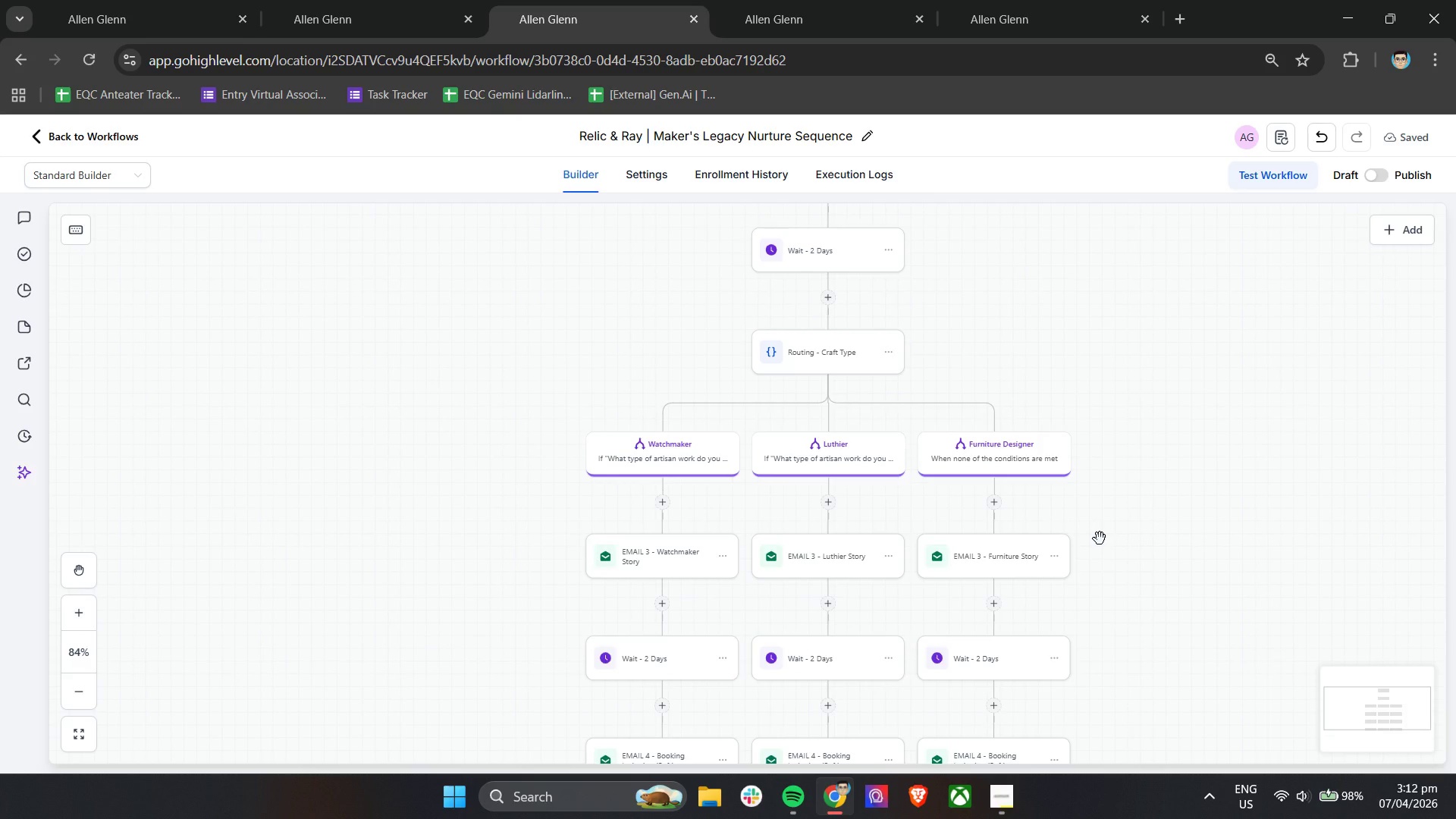 
wait(6.75)
 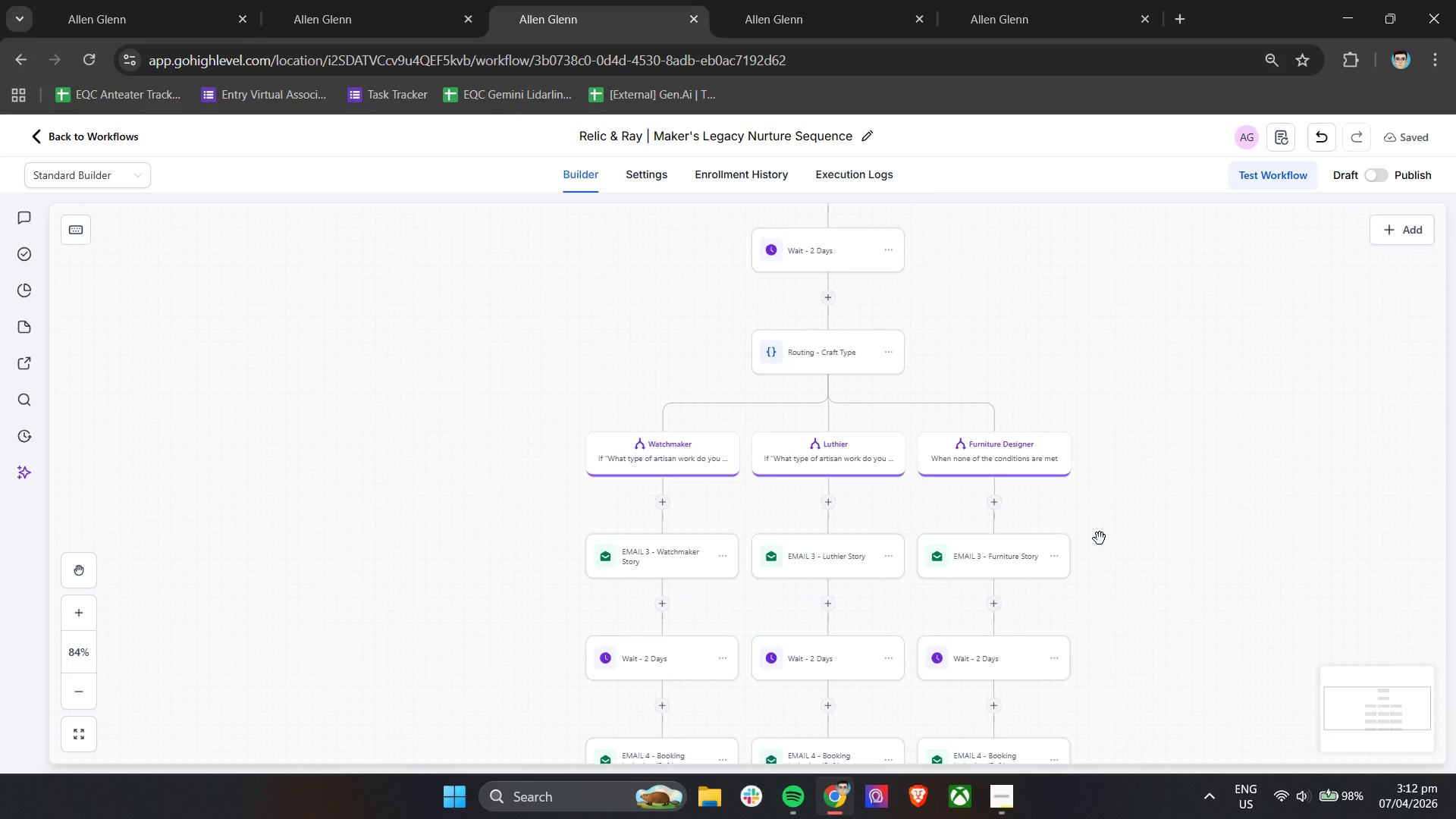 
scroll: coordinate [1100, 538], scroll_direction: down, amount: 5.0
 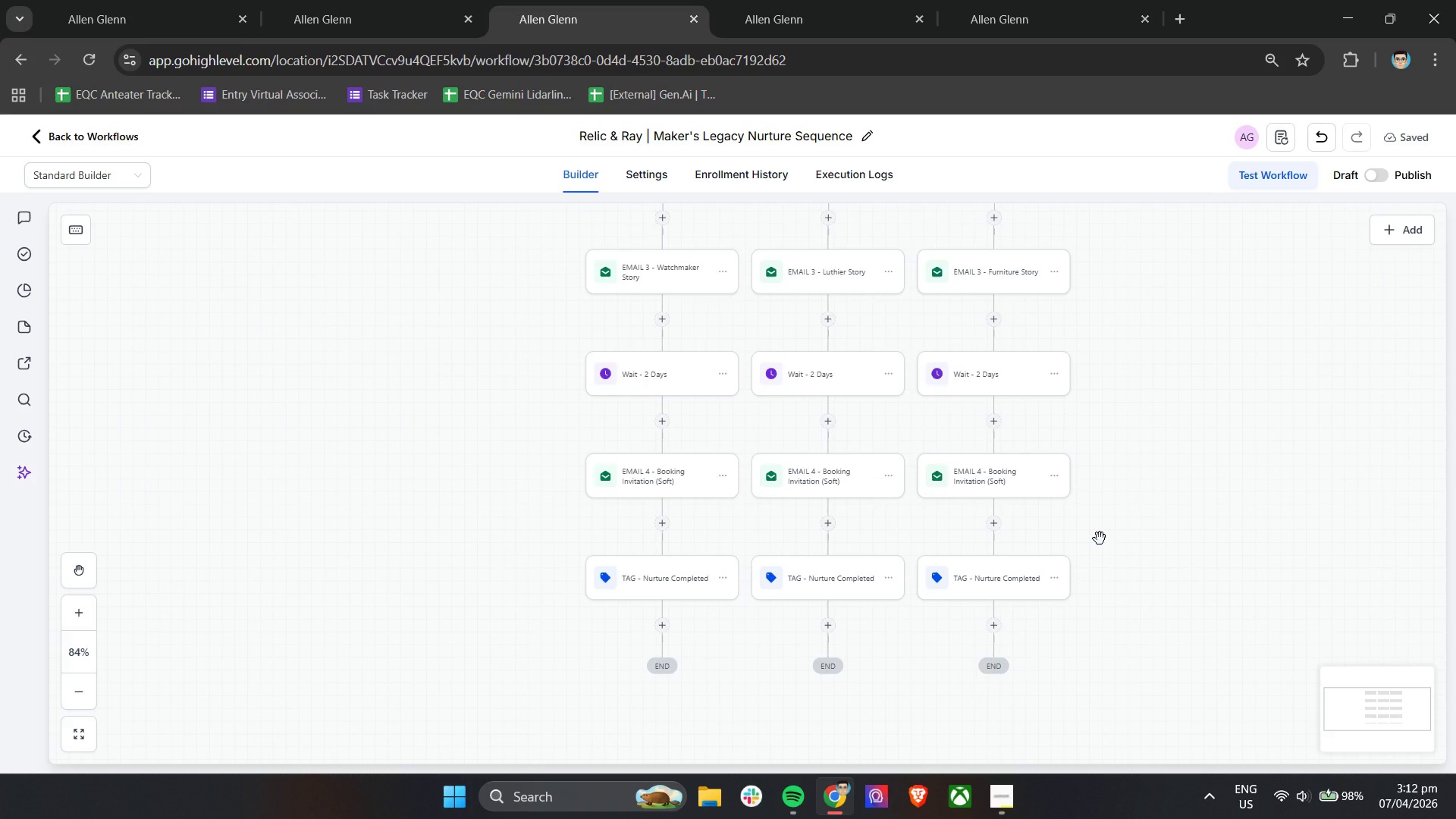 
wait(6.02)
 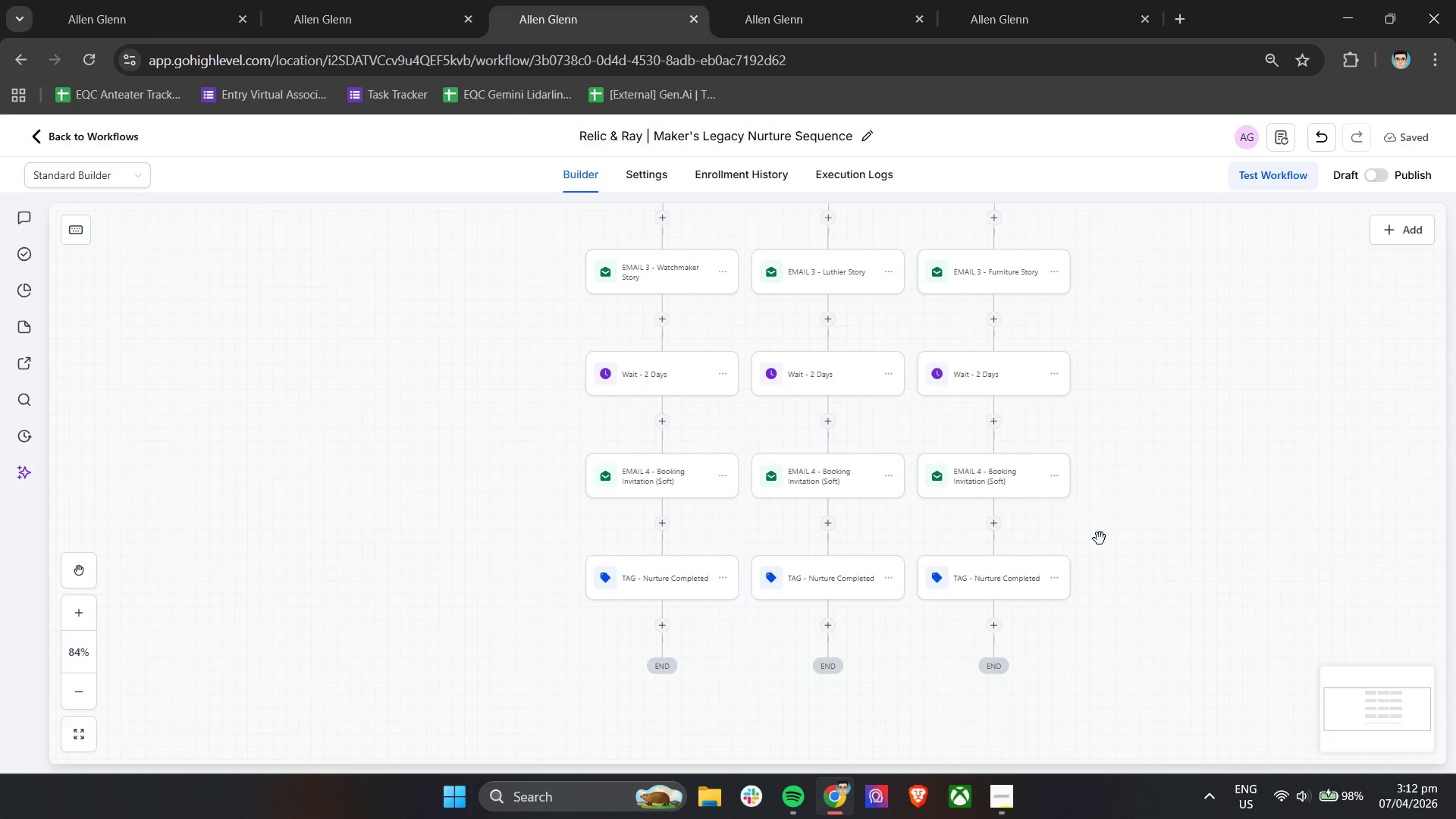 
scroll: coordinate [1100, 538], scroll_direction: up, amount: 7.0
 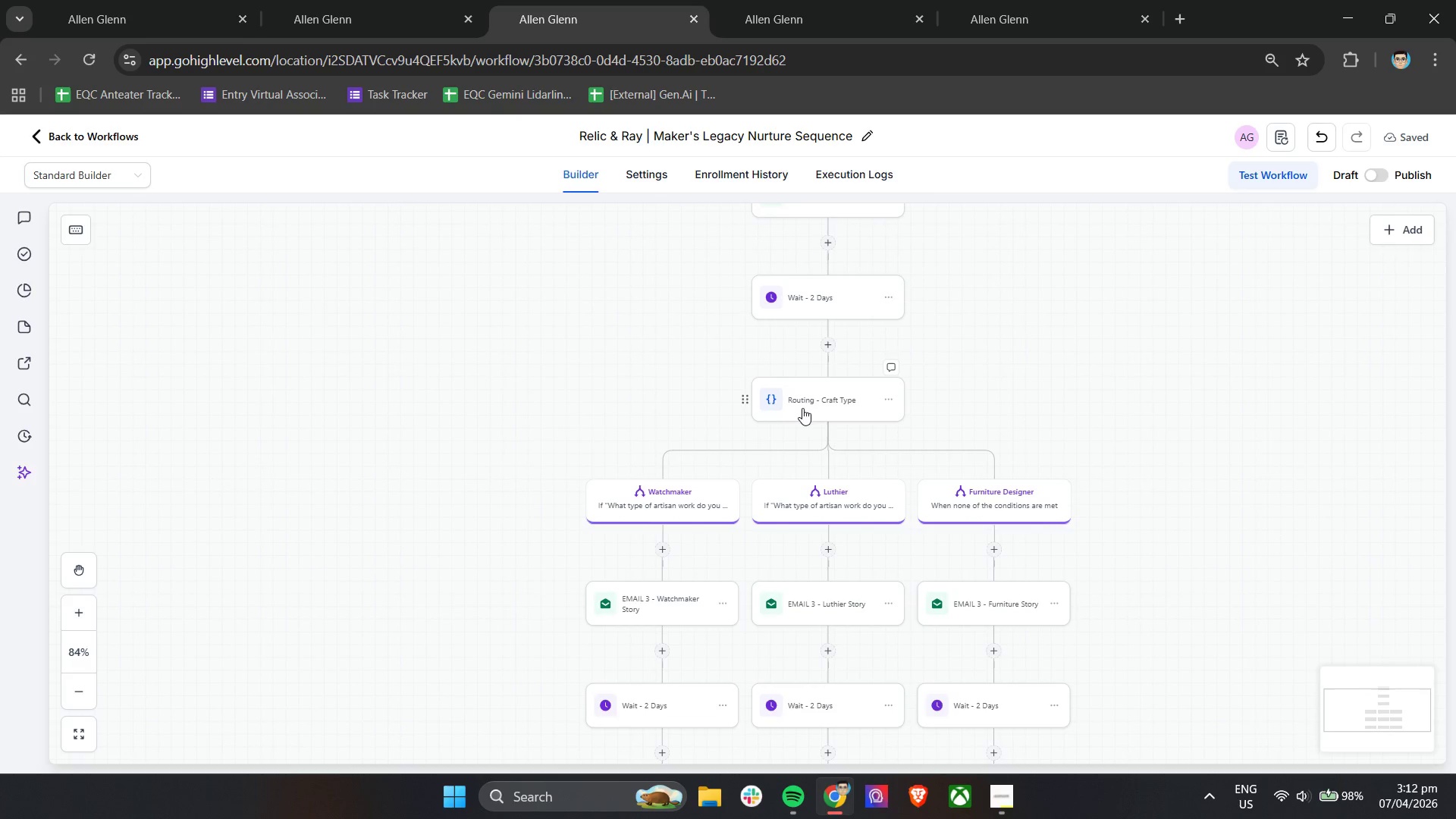 
left_click([810, 407])
 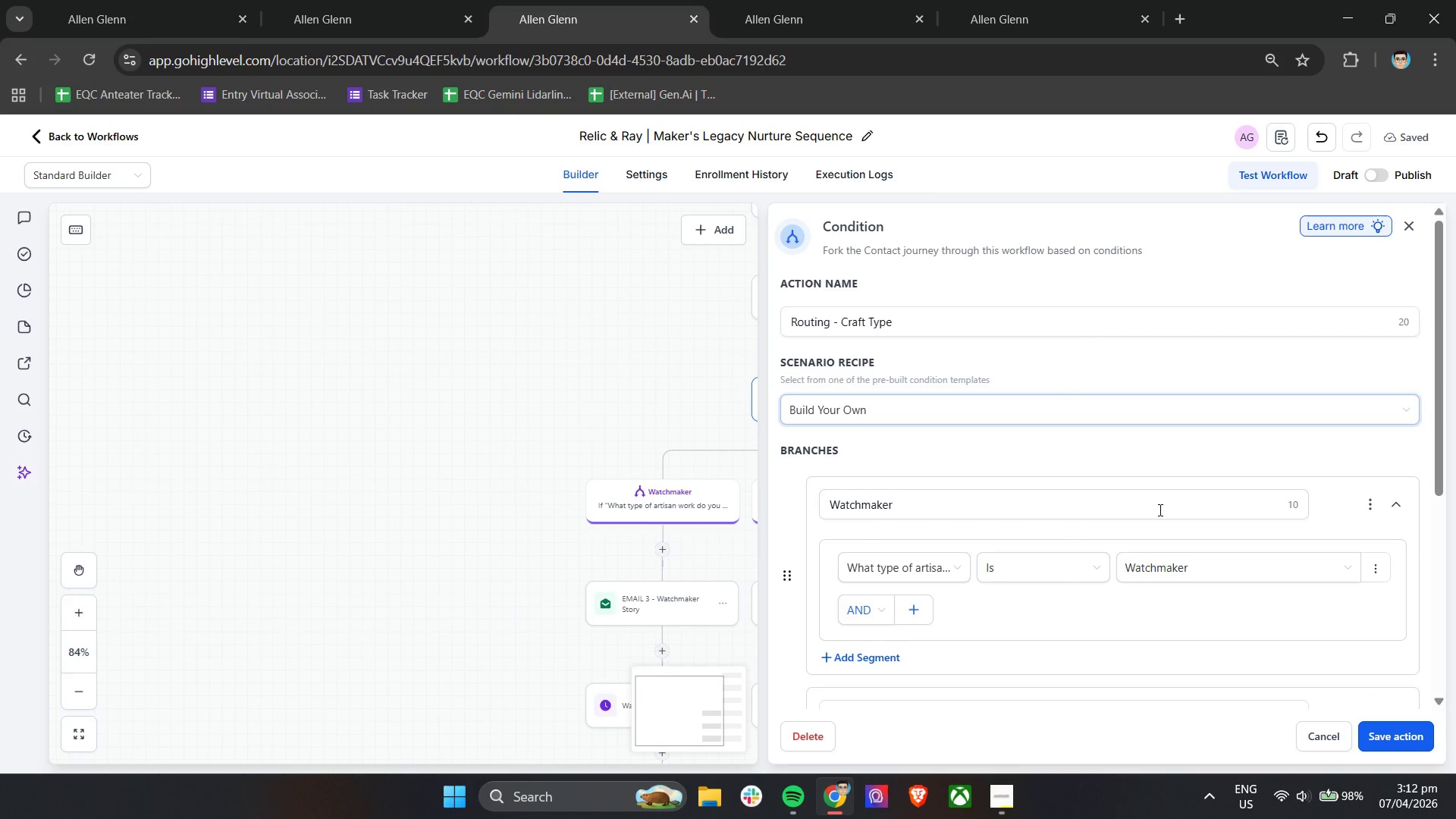 
scroll: coordinate [1172, 494], scroll_direction: down, amount: 1.0
 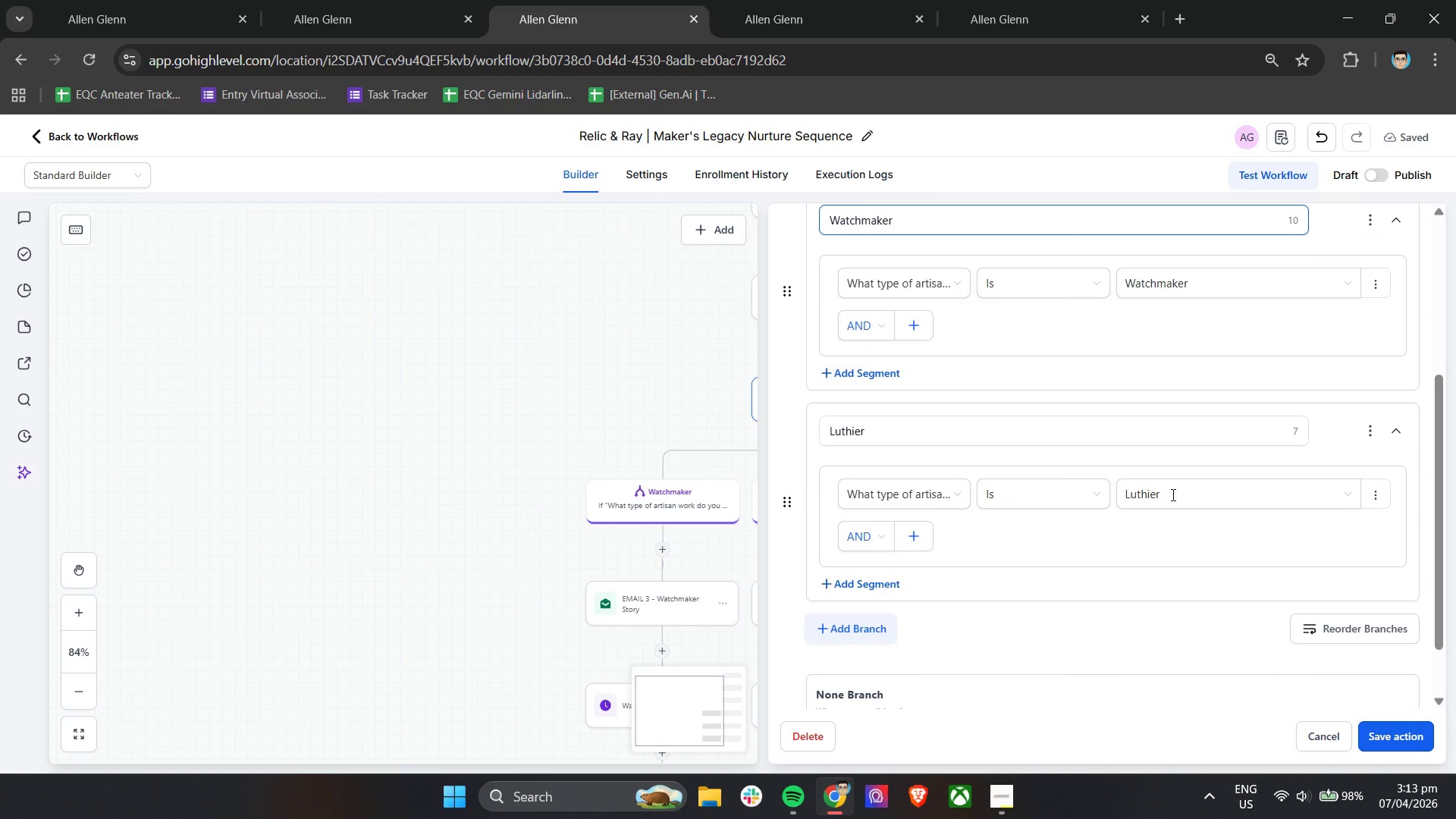 
wait(6.44)
 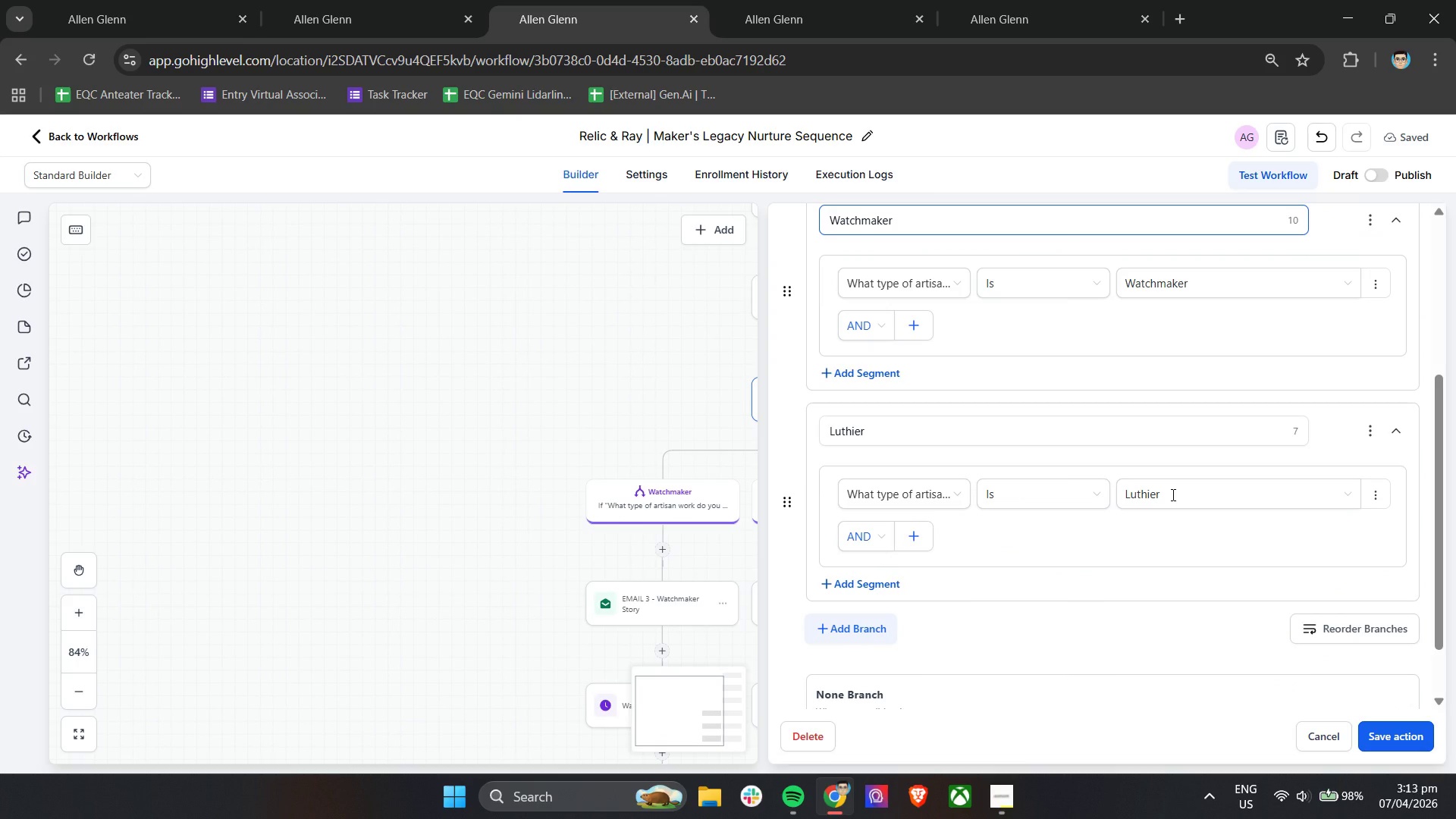 
scroll: coordinate [1172, 494], scroll_direction: up, amount: 2.0
 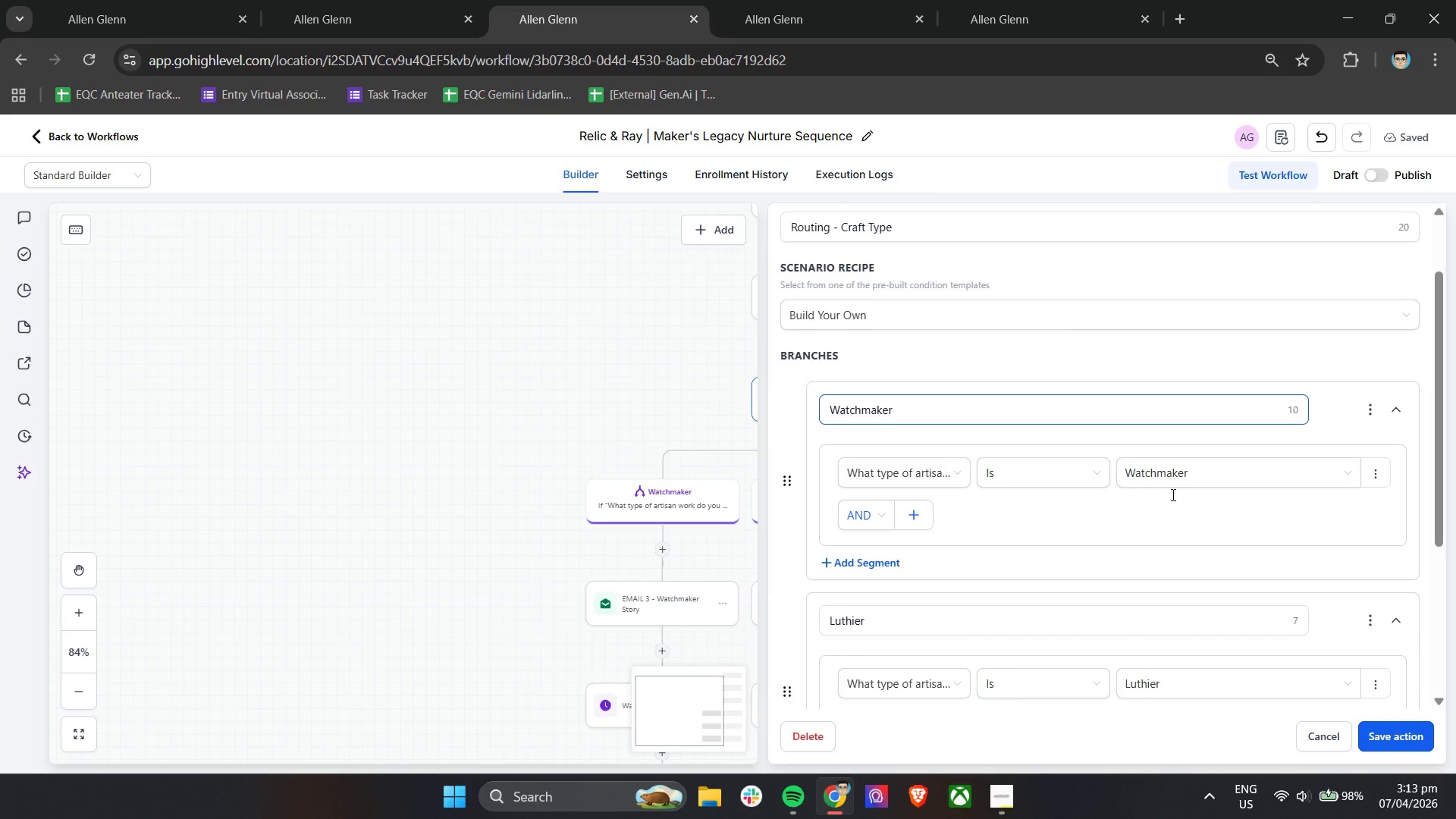 
wait(14.33)
 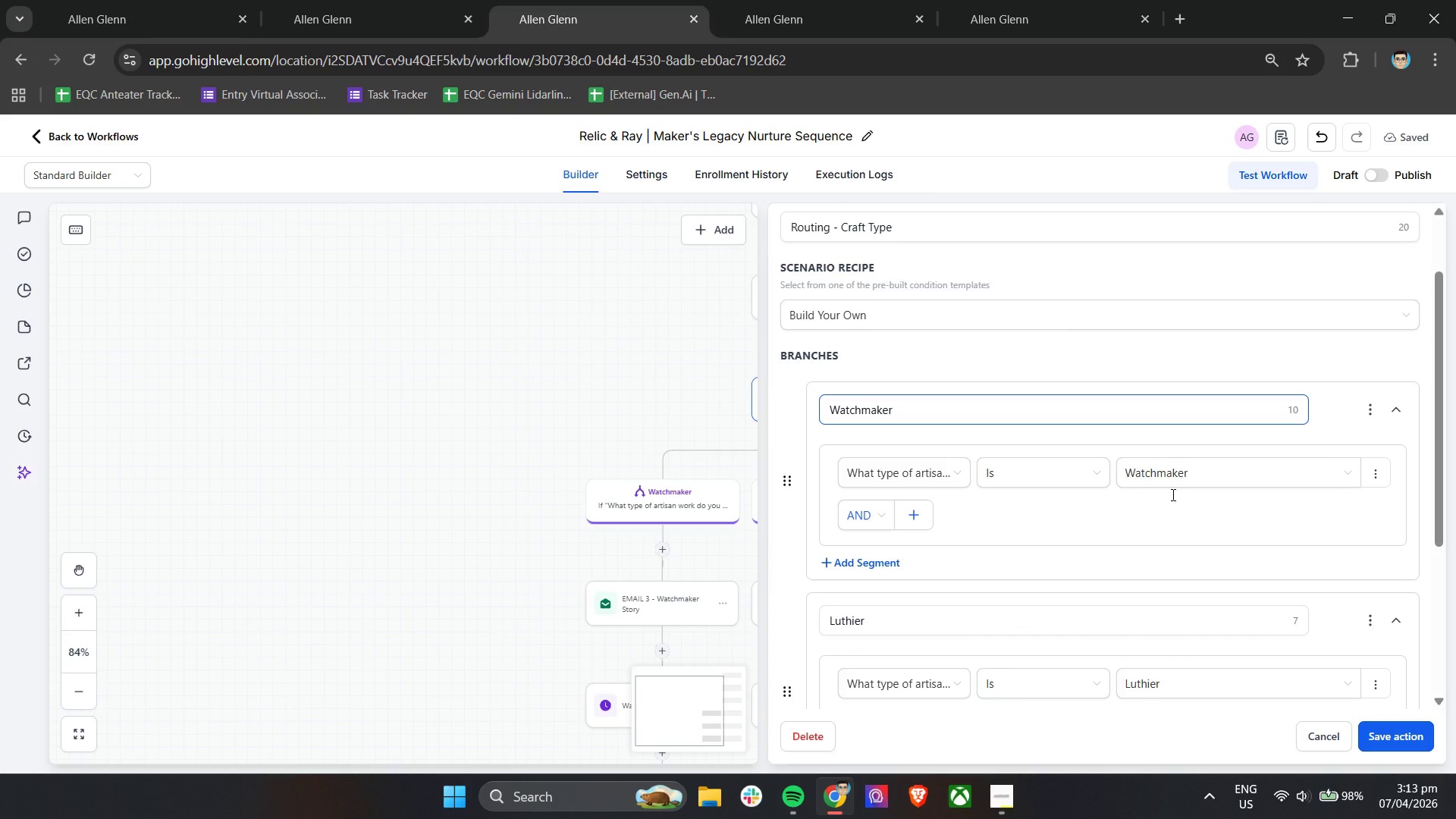 
scroll: coordinate [1187, 617], scroll_direction: up, amount: 15.0
 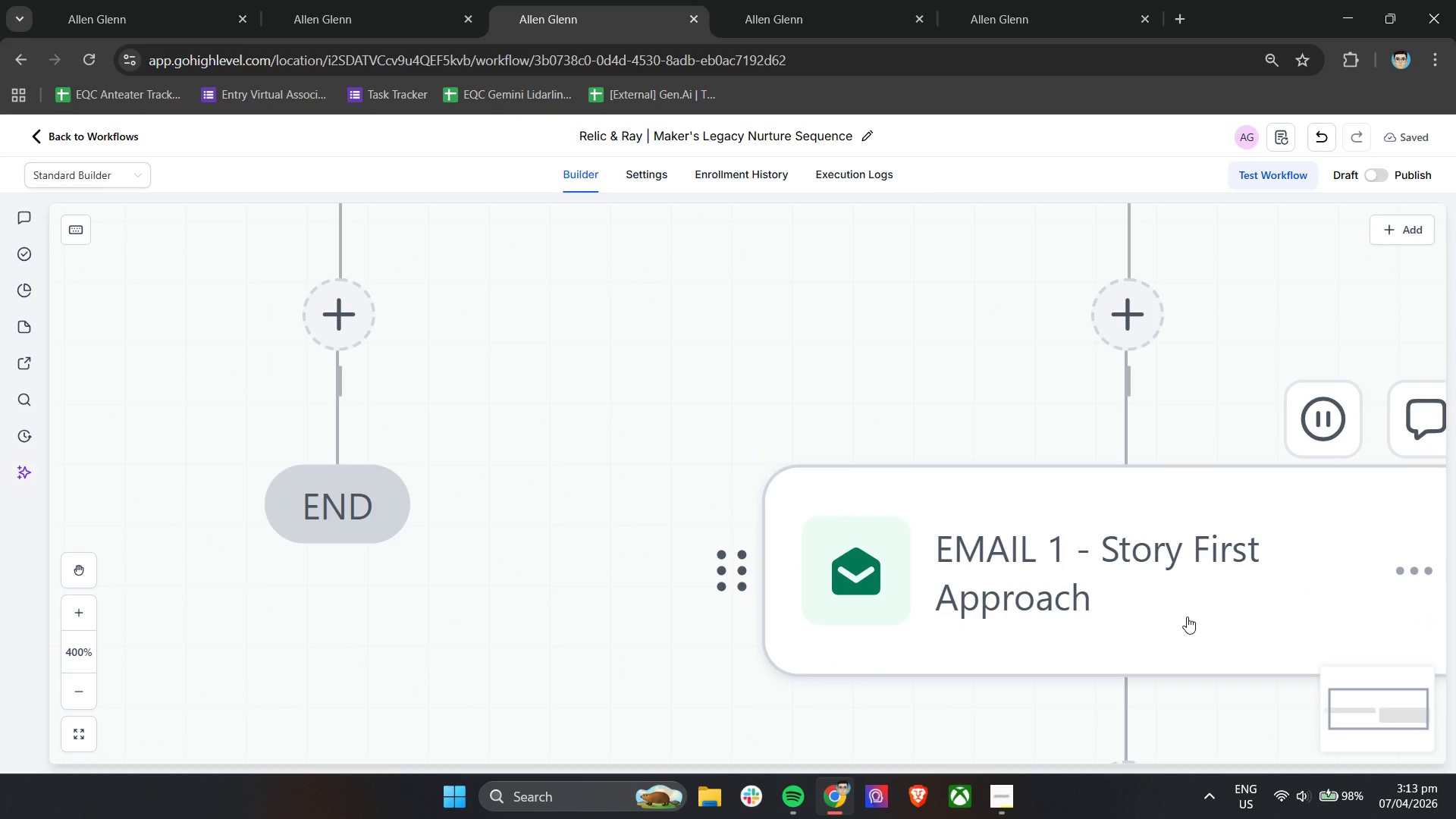 
hold_key(key=ControlLeft, duration=0.92)
scroll: coordinate [1187, 617], scroll_direction: down, amount: 5.0
 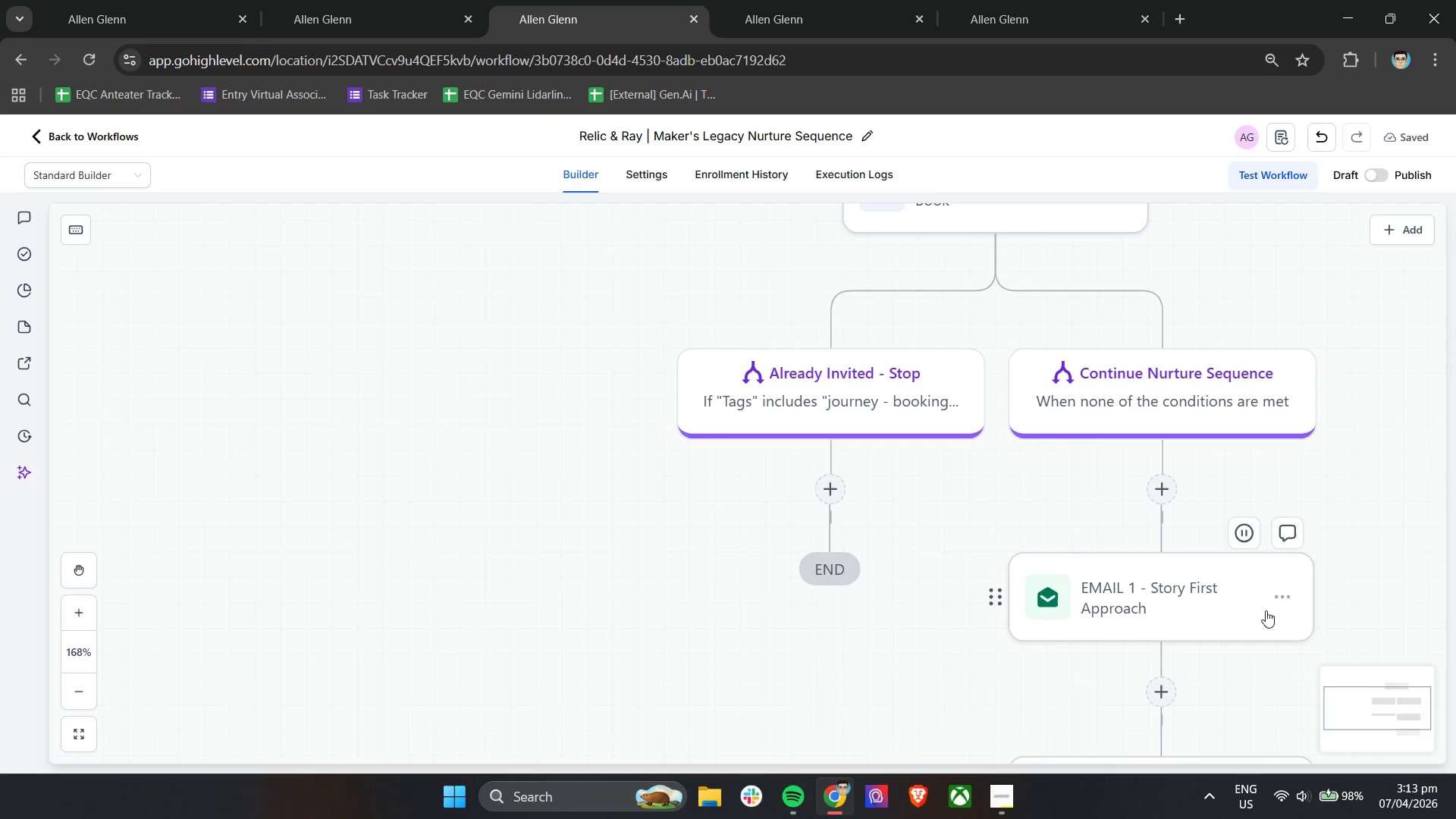 
key(Control+ControlLeft)
 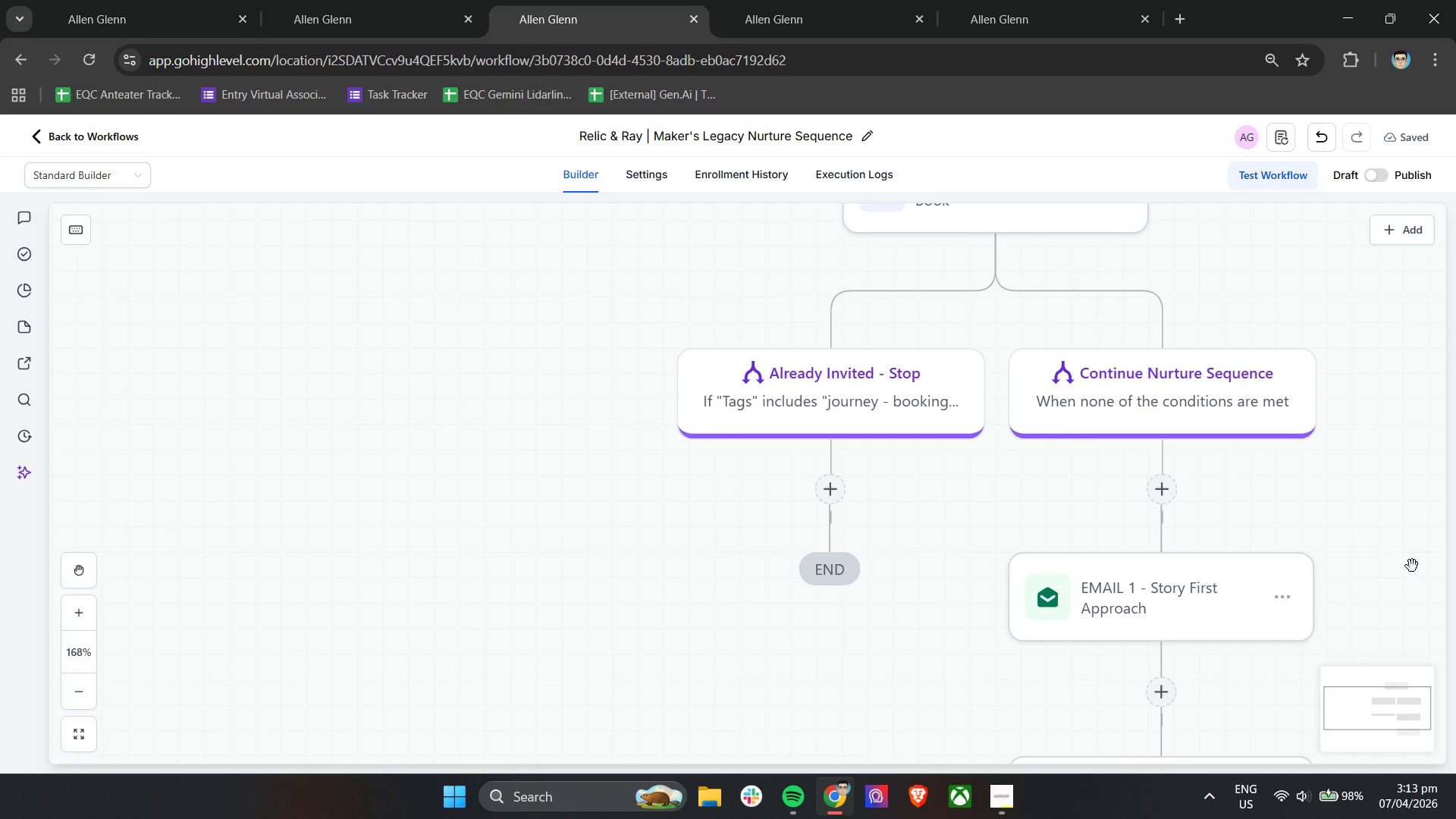 
key(Control+ControlLeft)
 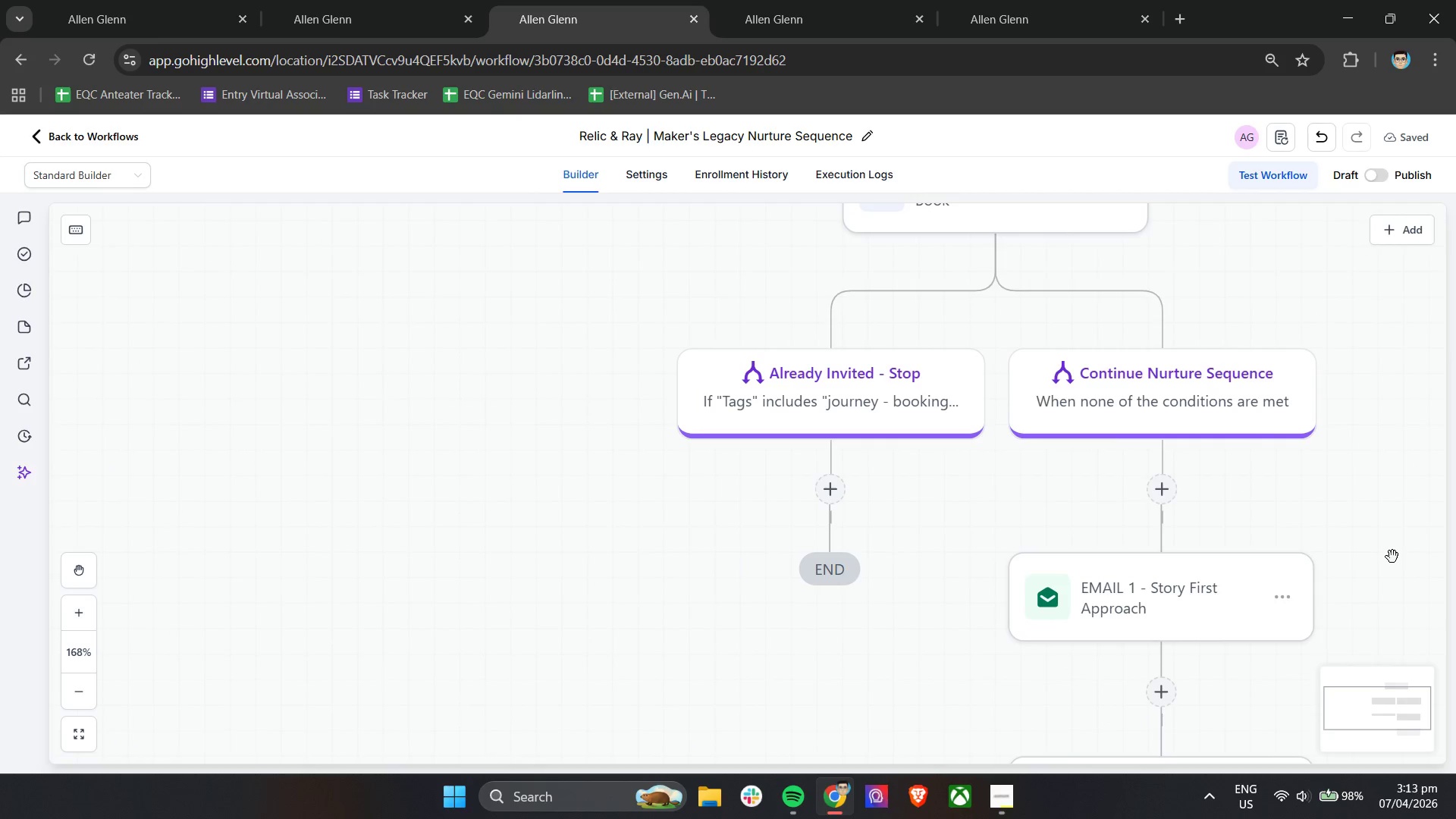 
left_click_drag(start_coordinate=[1392, 557], to_coordinate=[1221, 573])